 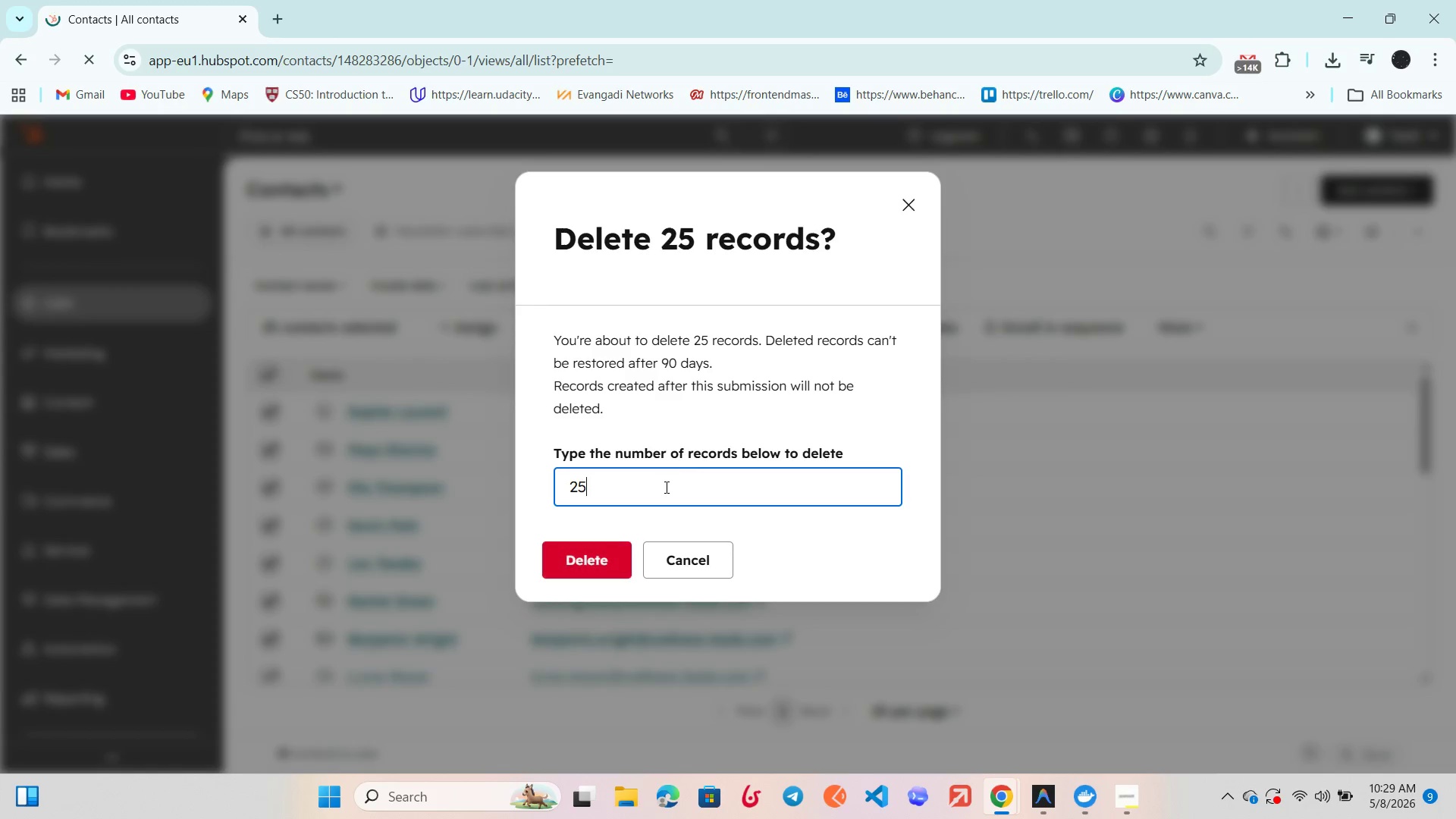 
left_click([566, 569])
 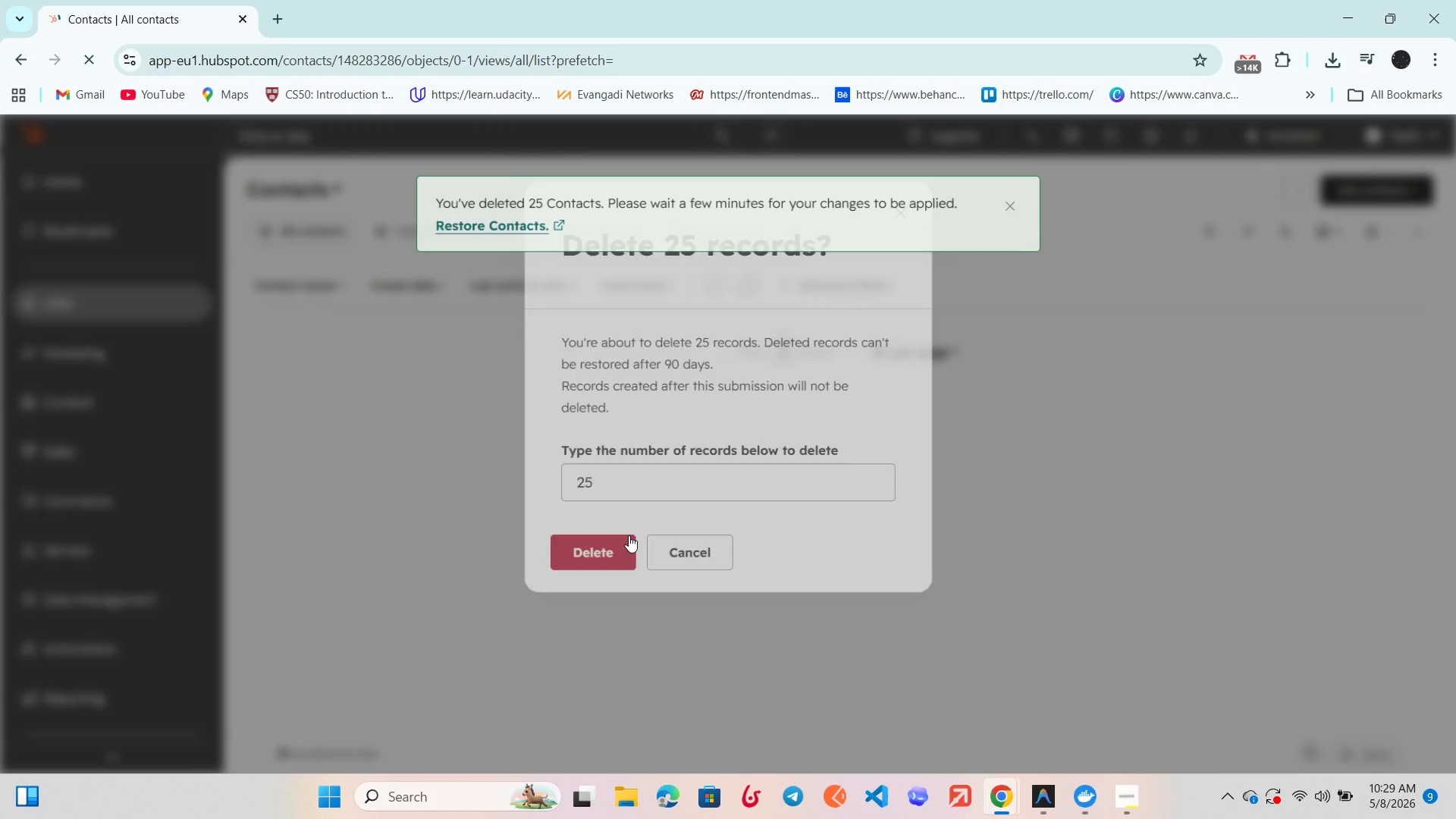 
wait(5.39)
 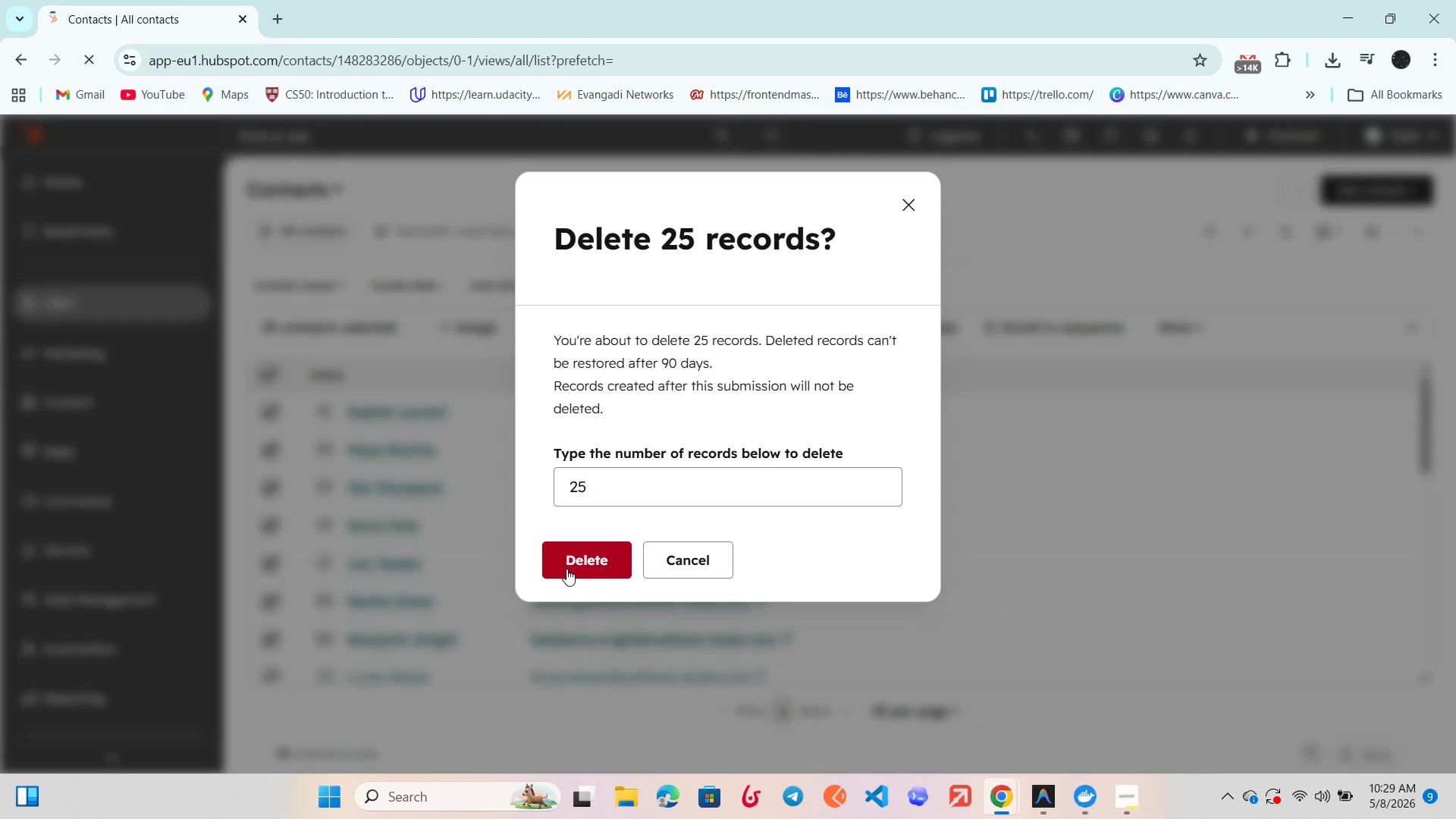 
left_click([106, 351])
 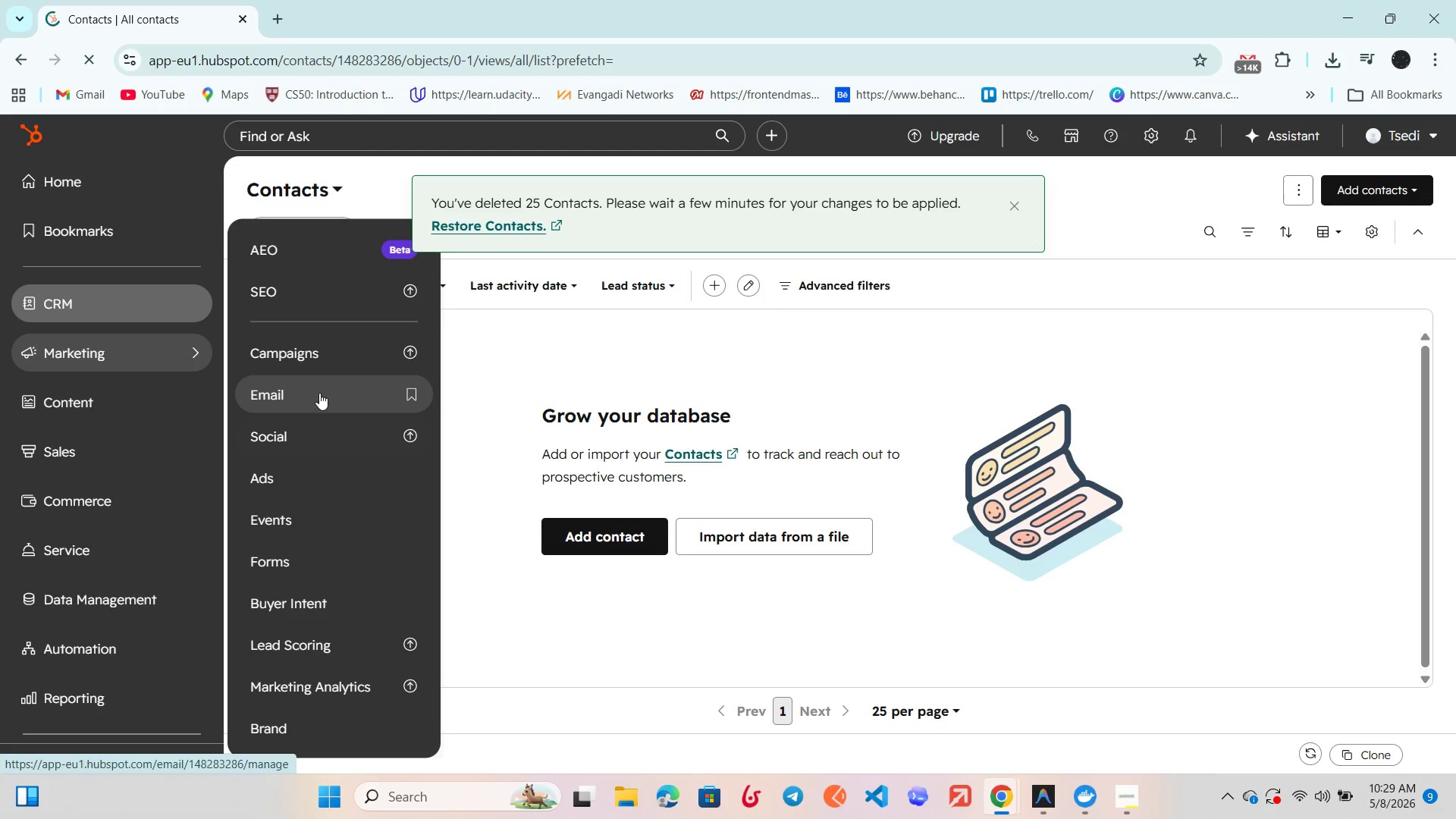 
left_click([319, 393])
 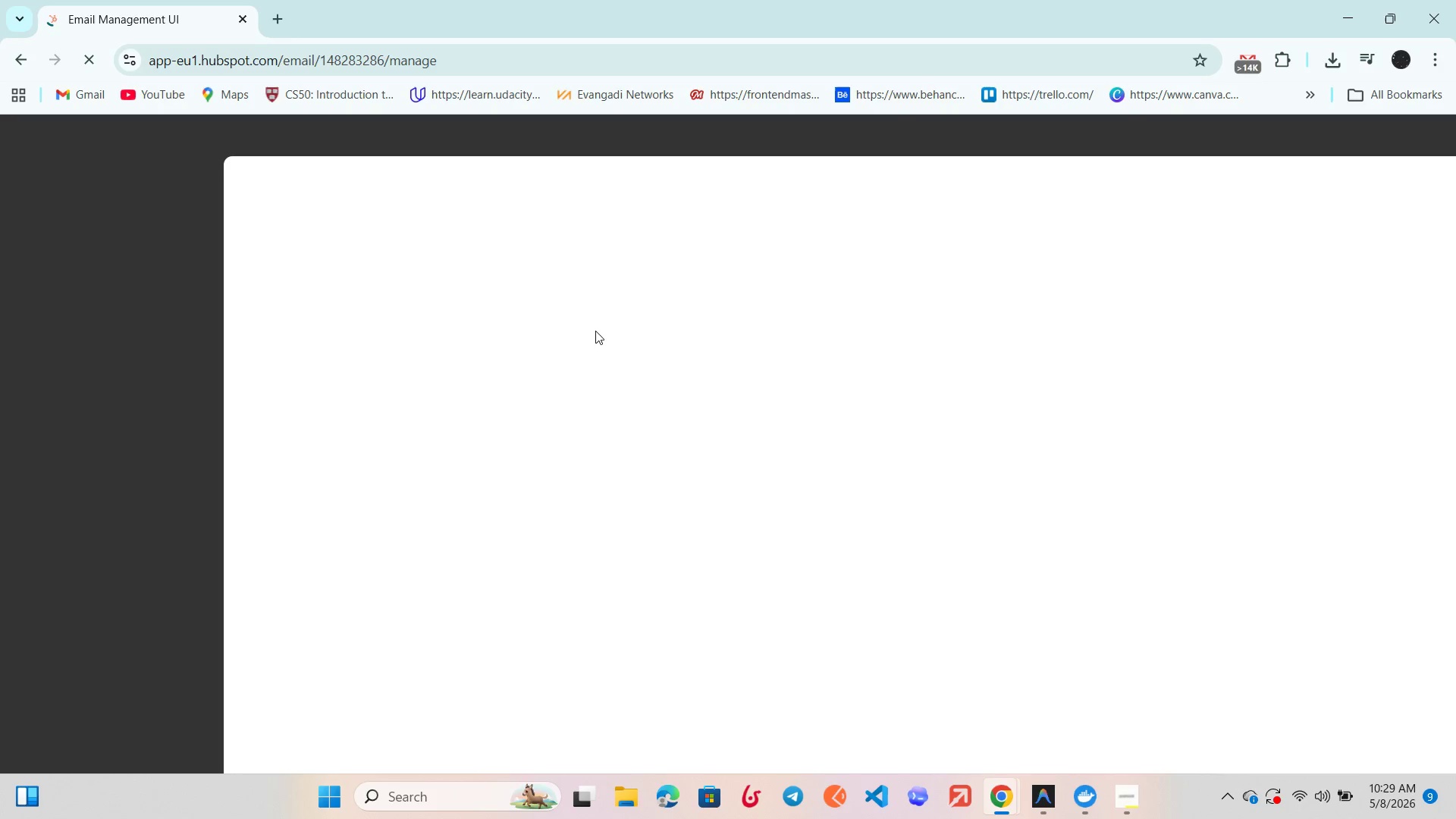 
wait(6.31)
 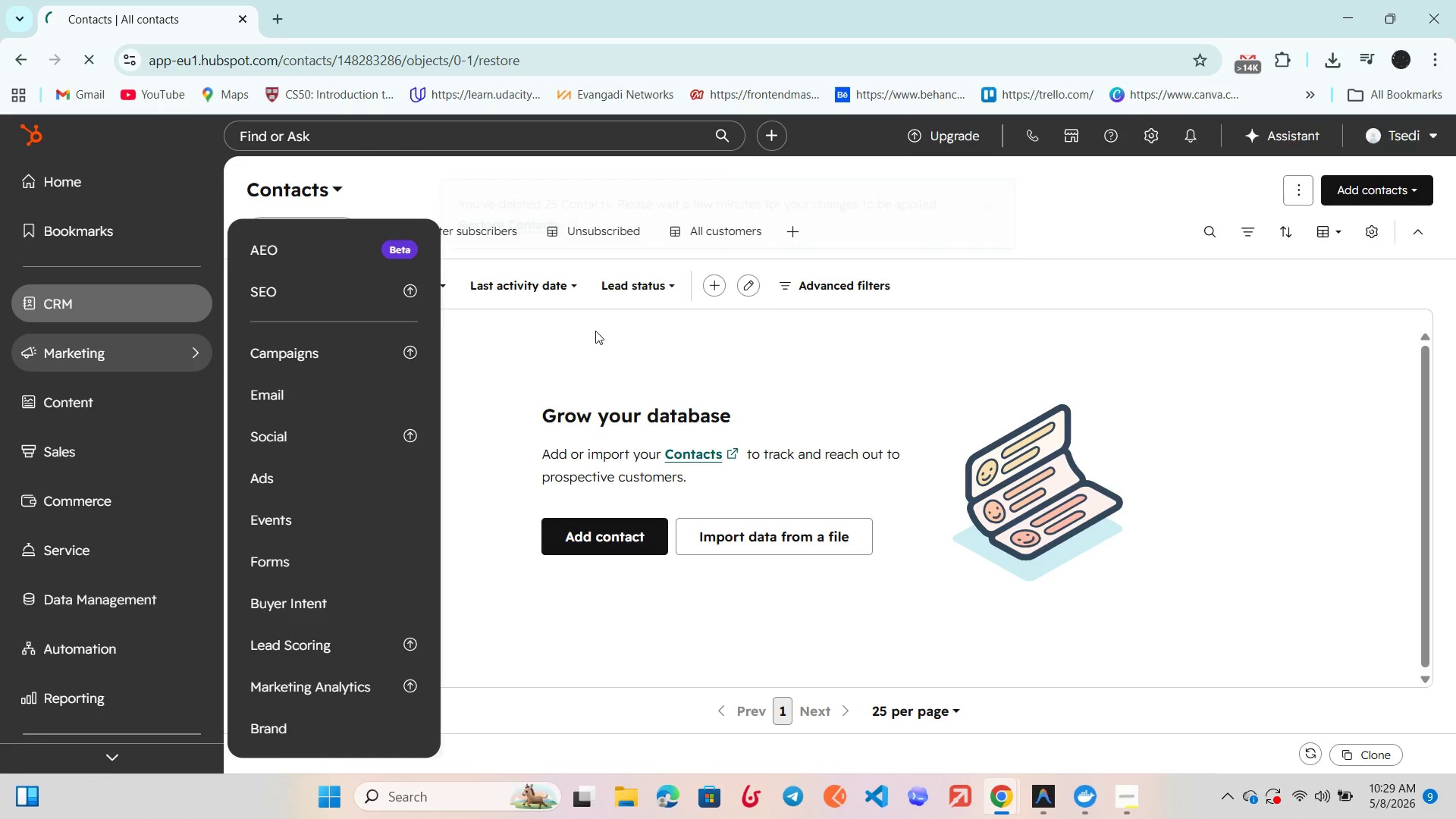 
scroll: coordinate [595, 331], scroll_direction: down, amount: 1.0
 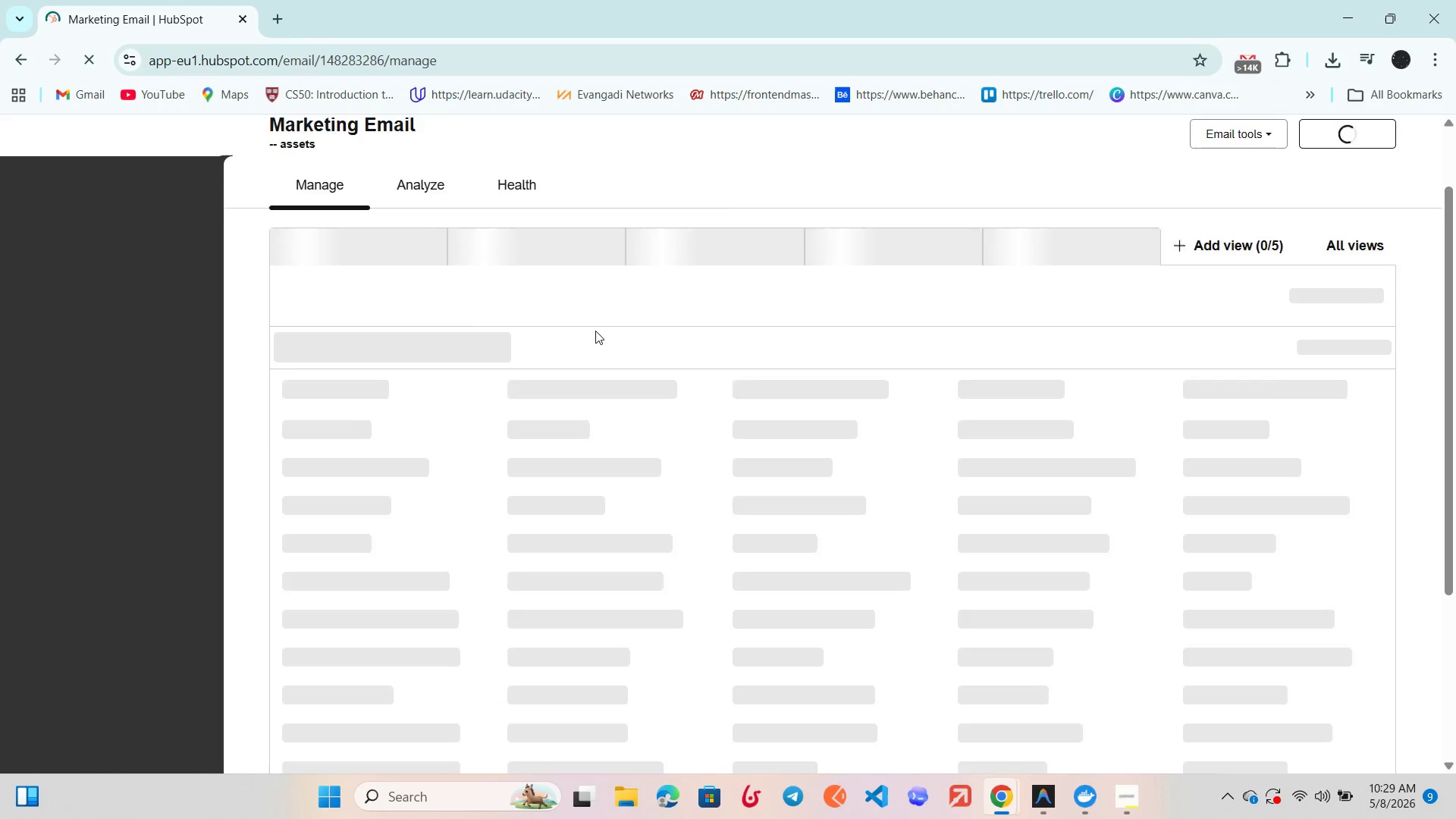 
scroll: coordinate [595, 331], scroll_direction: up, amount: 1.0
 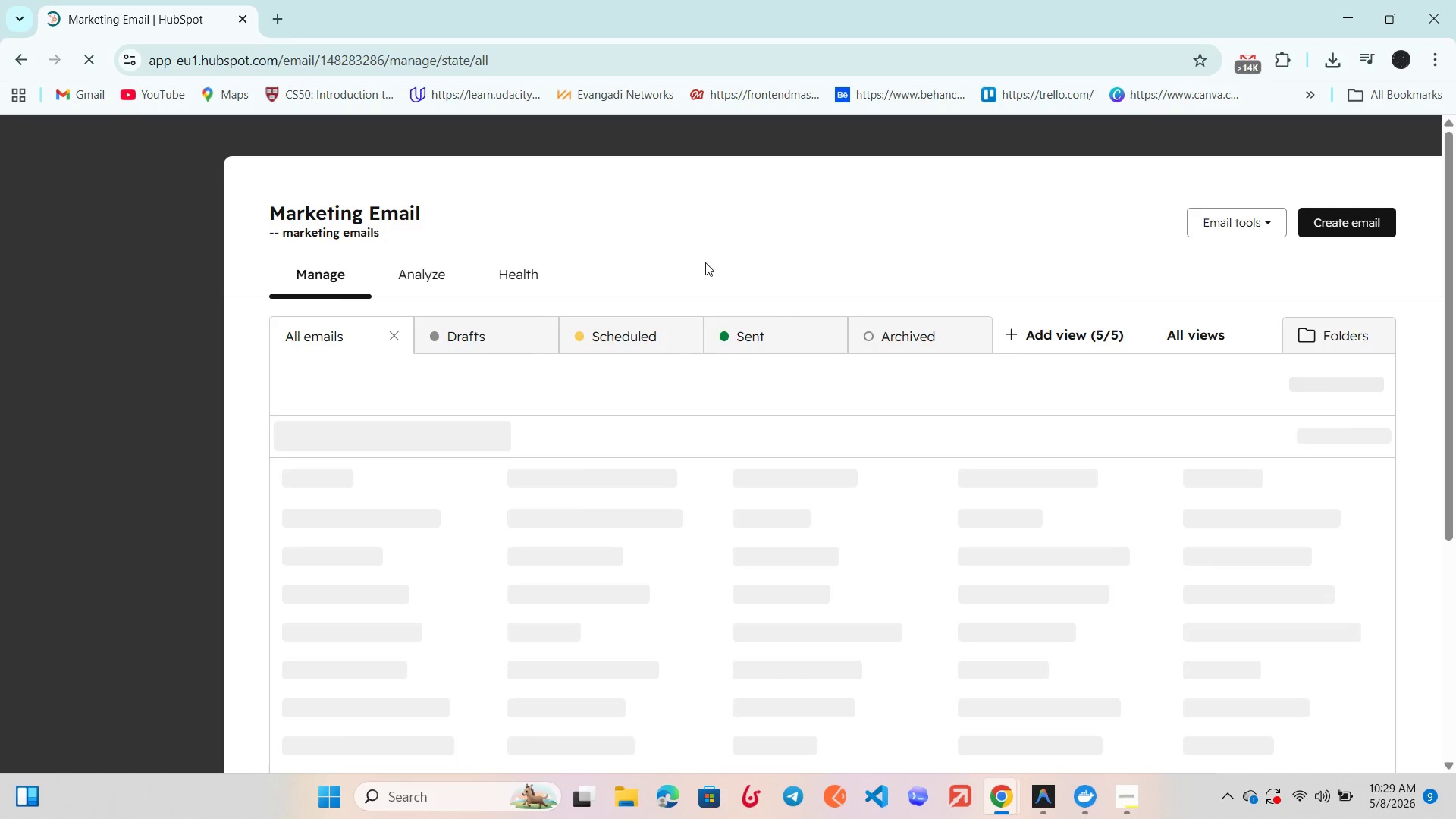 
wait(6.38)
 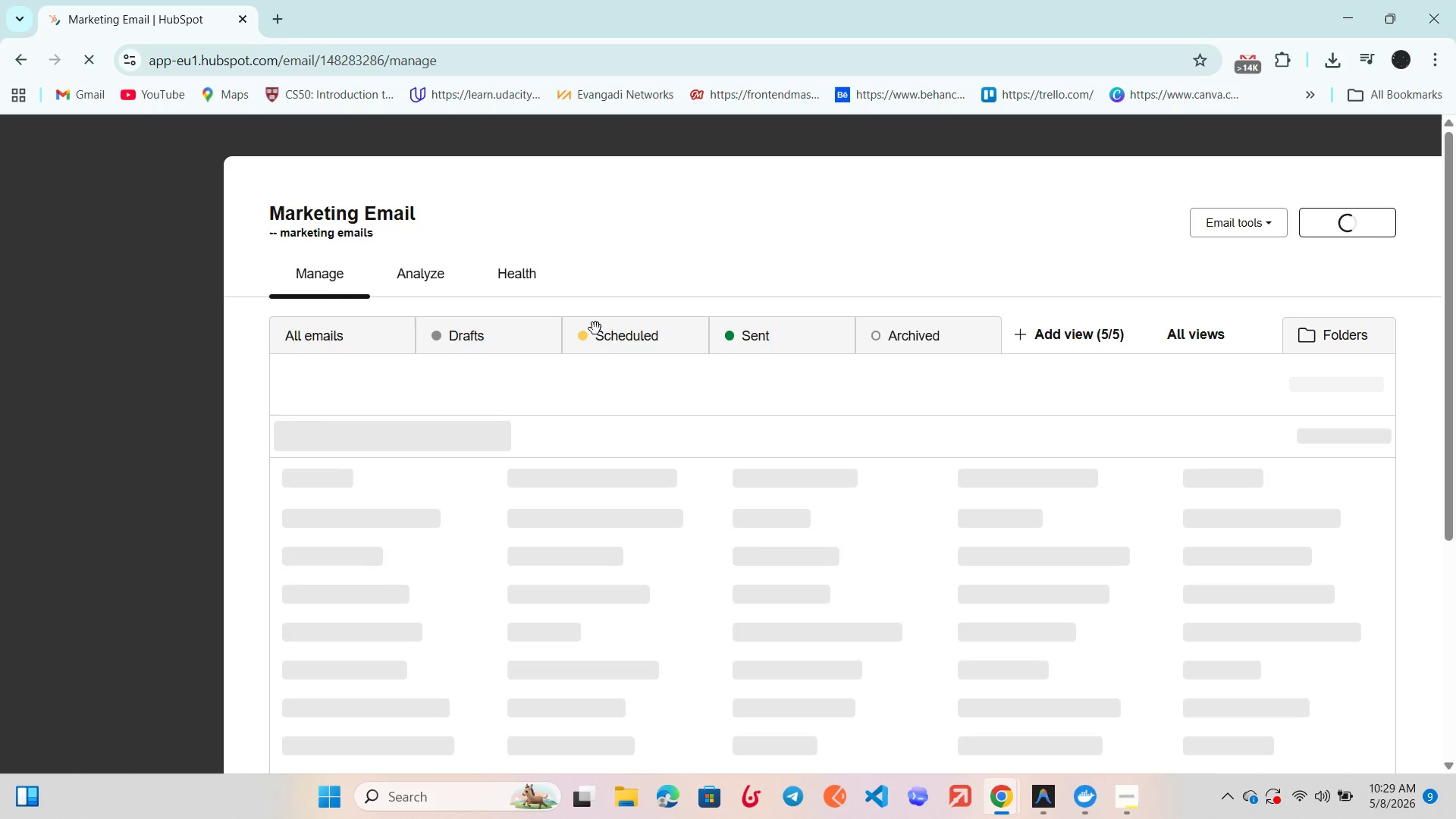 
left_click([284, 469])
 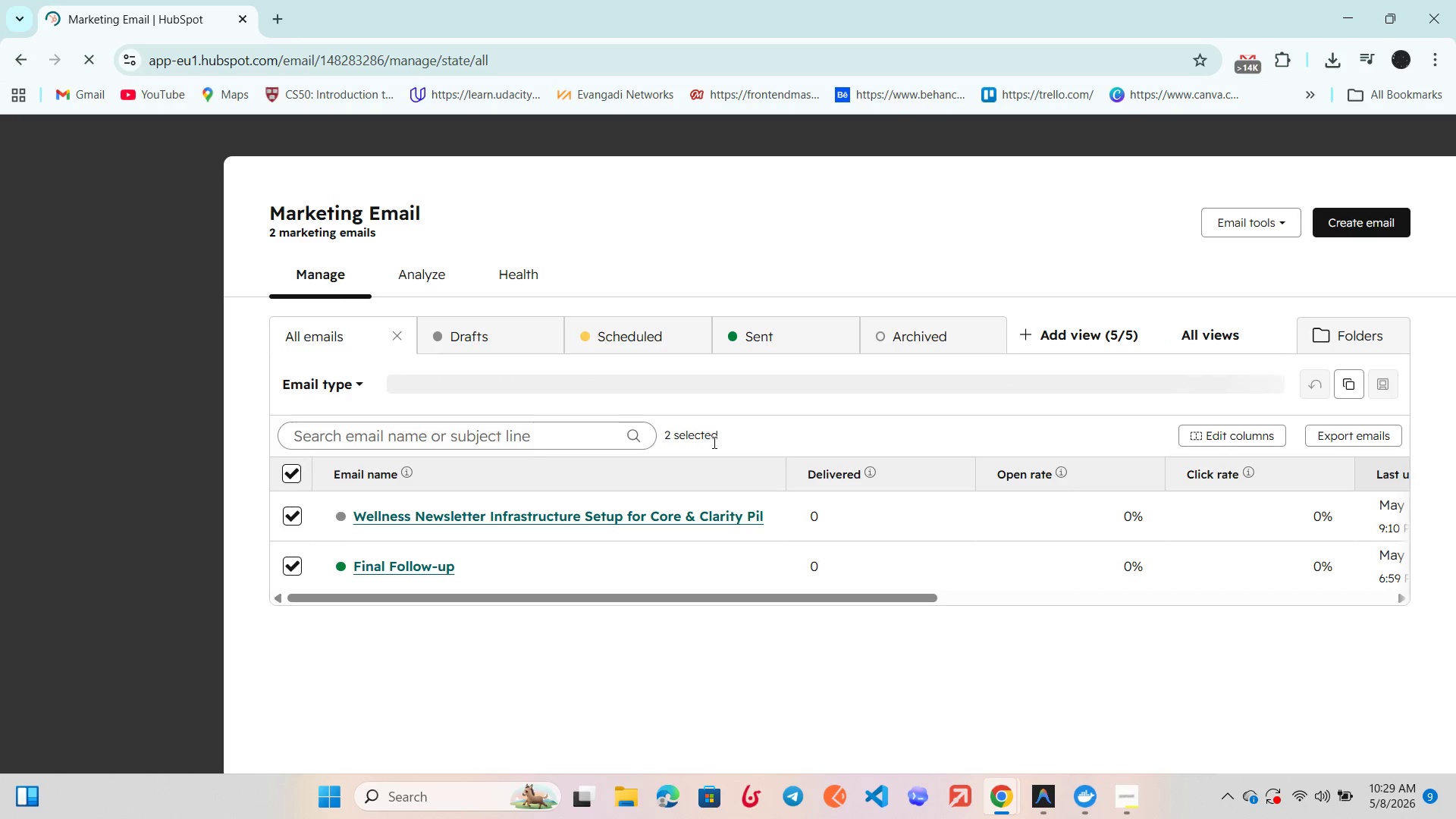 
mouse_move([764, 431])
 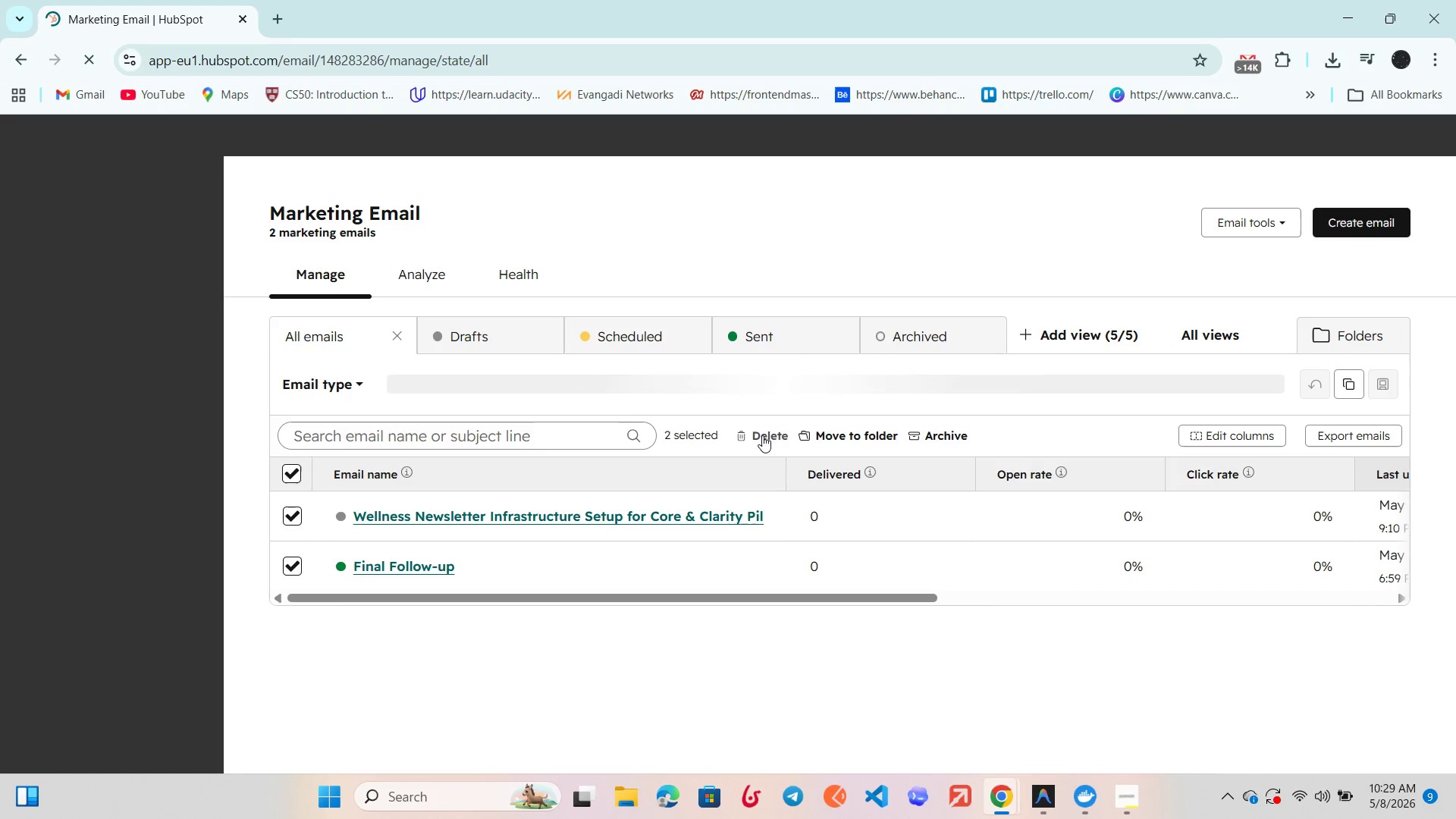 
left_click([762, 435])
 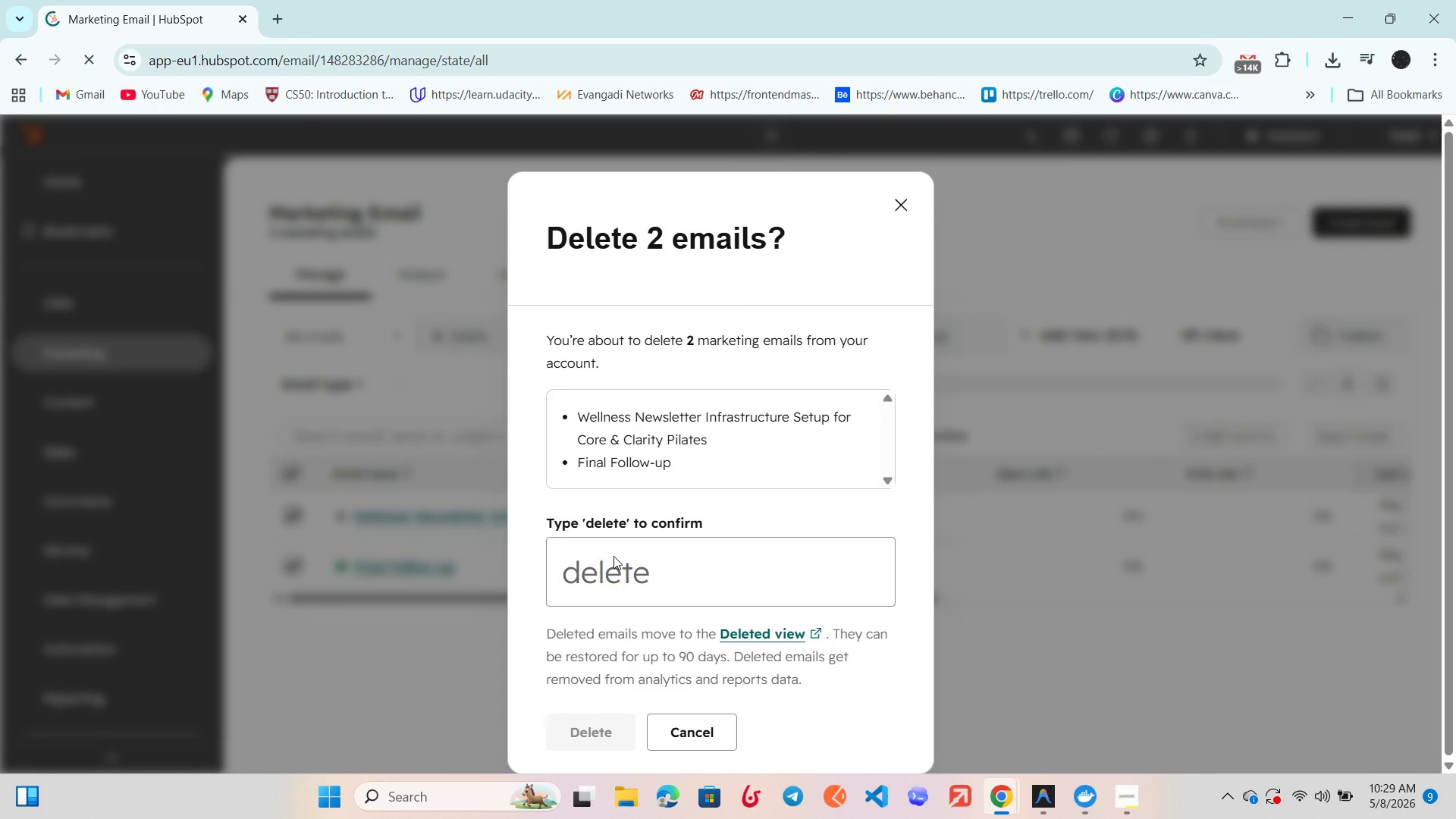 
left_click([623, 565])
 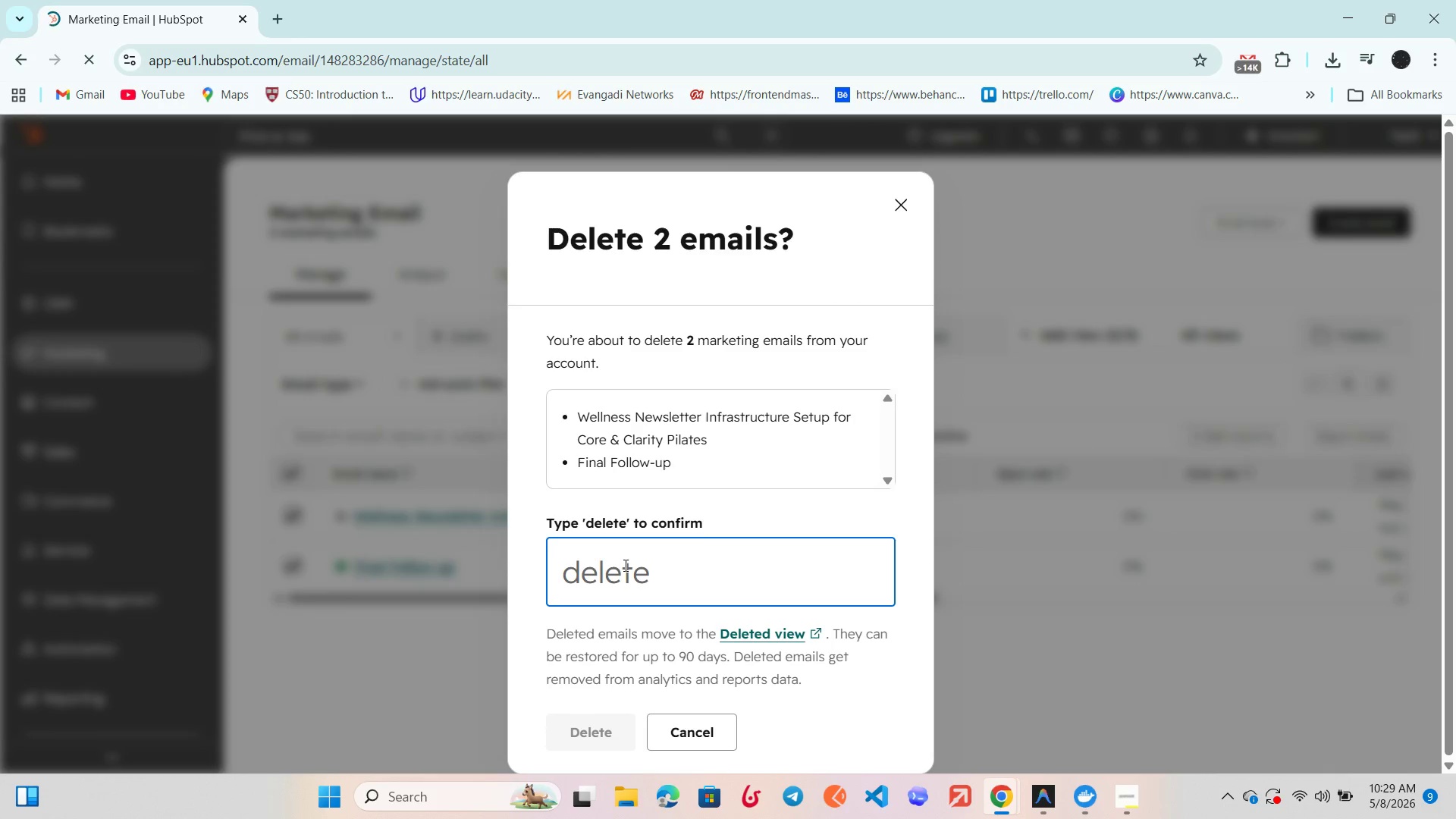 
type(delete)
 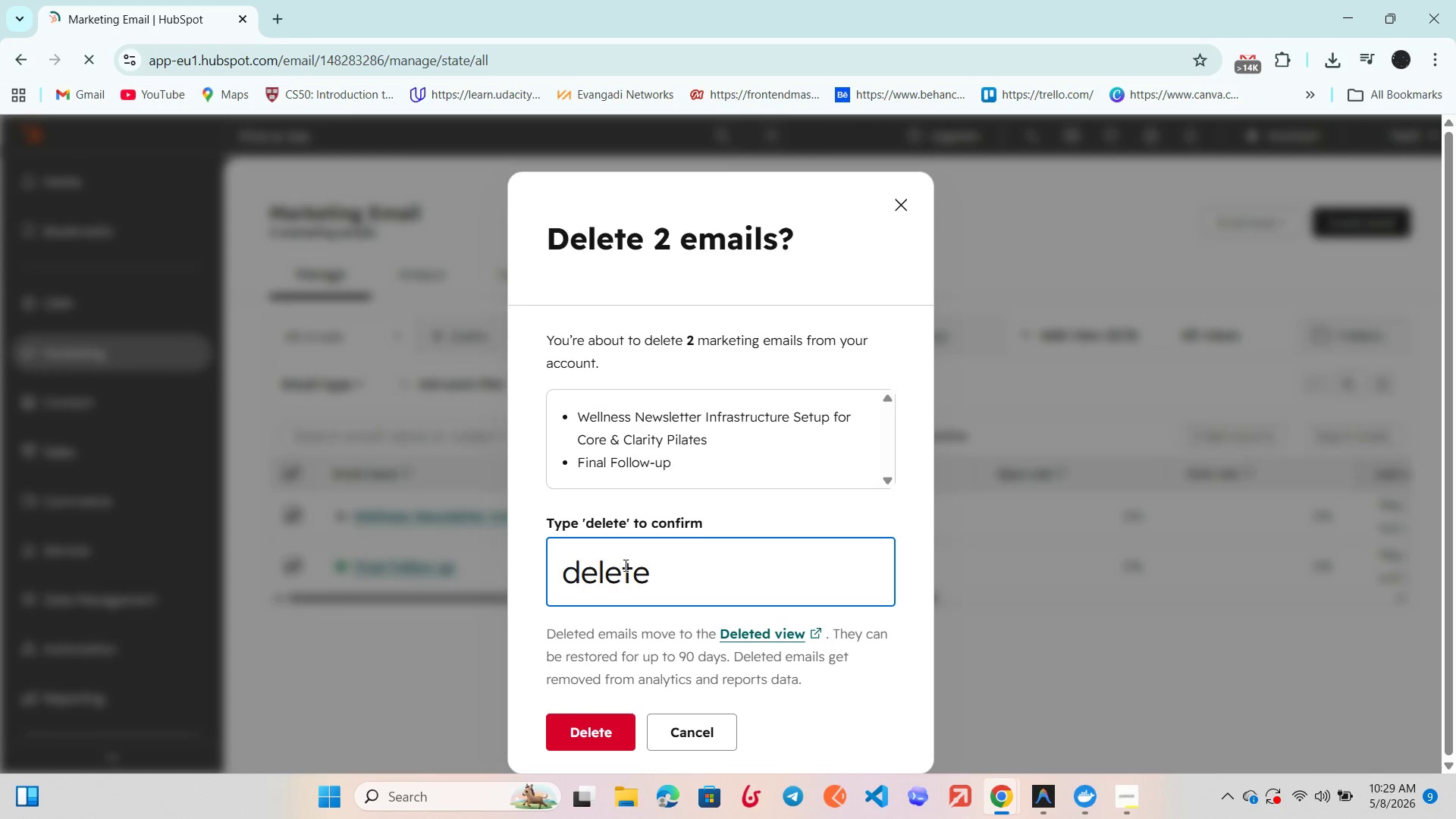 
scroll: coordinate [624, 565], scroll_direction: up, amount: 1.0
 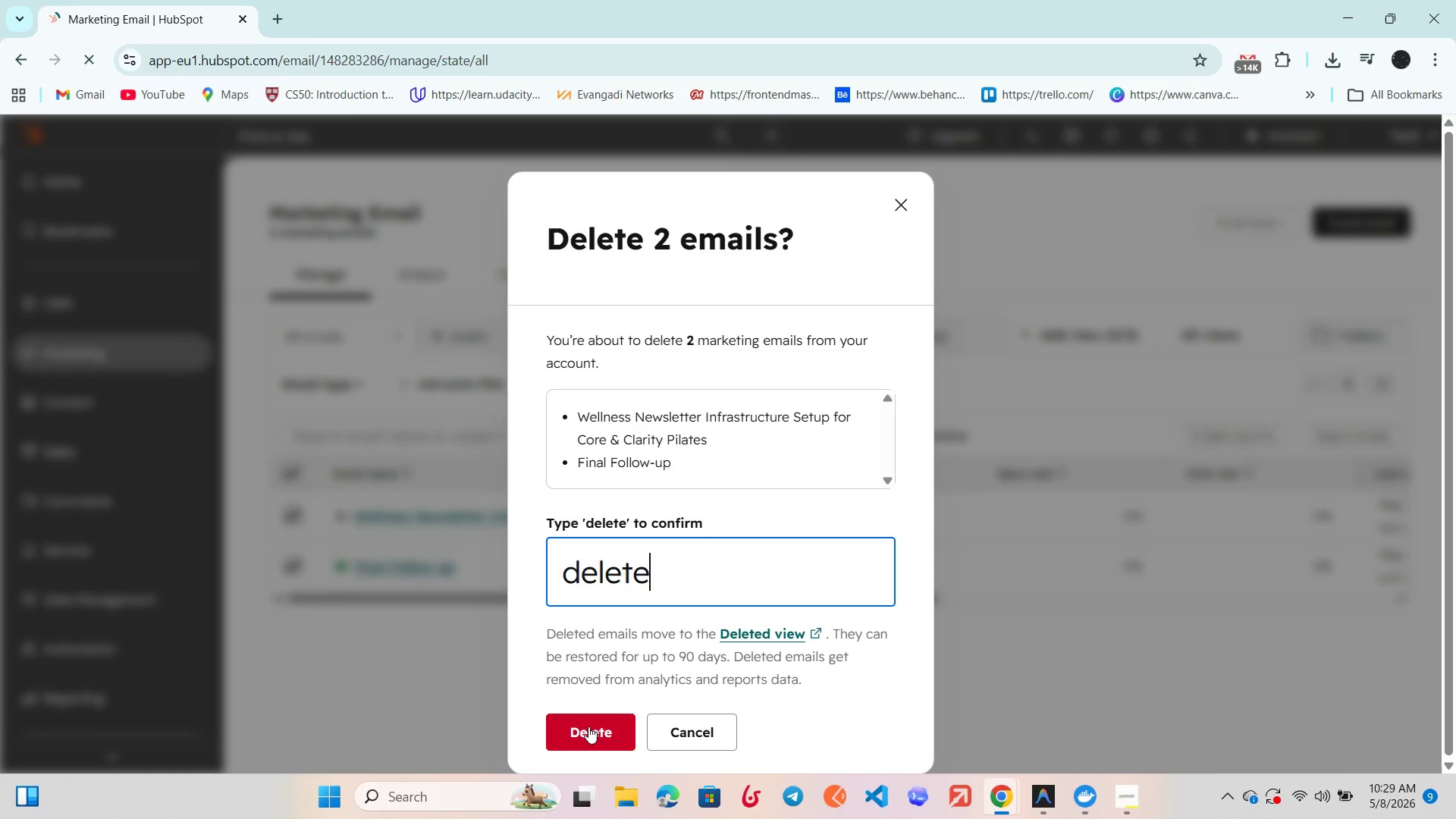 
left_click([588, 725])
 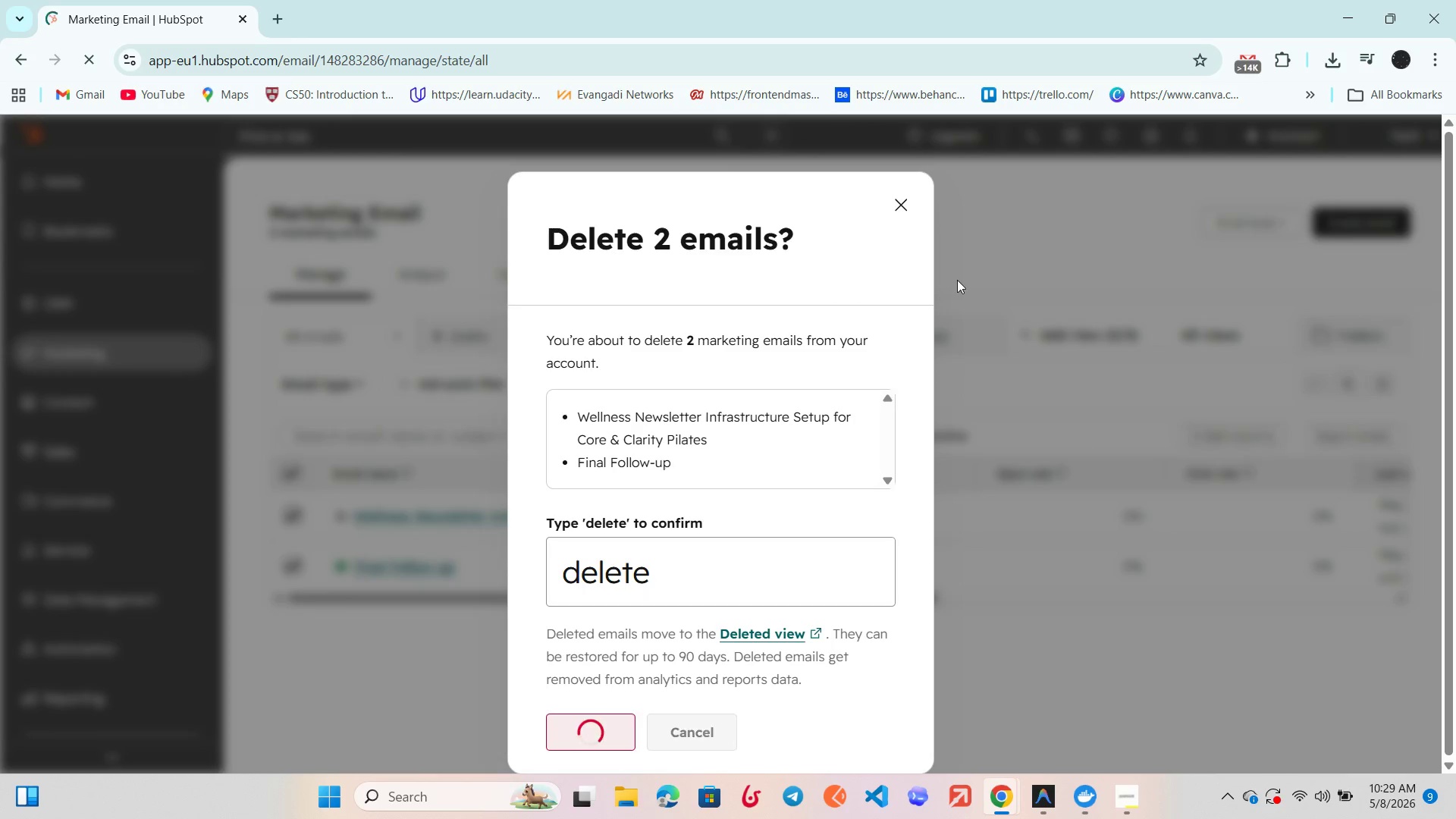 
mouse_move([978, 278])
 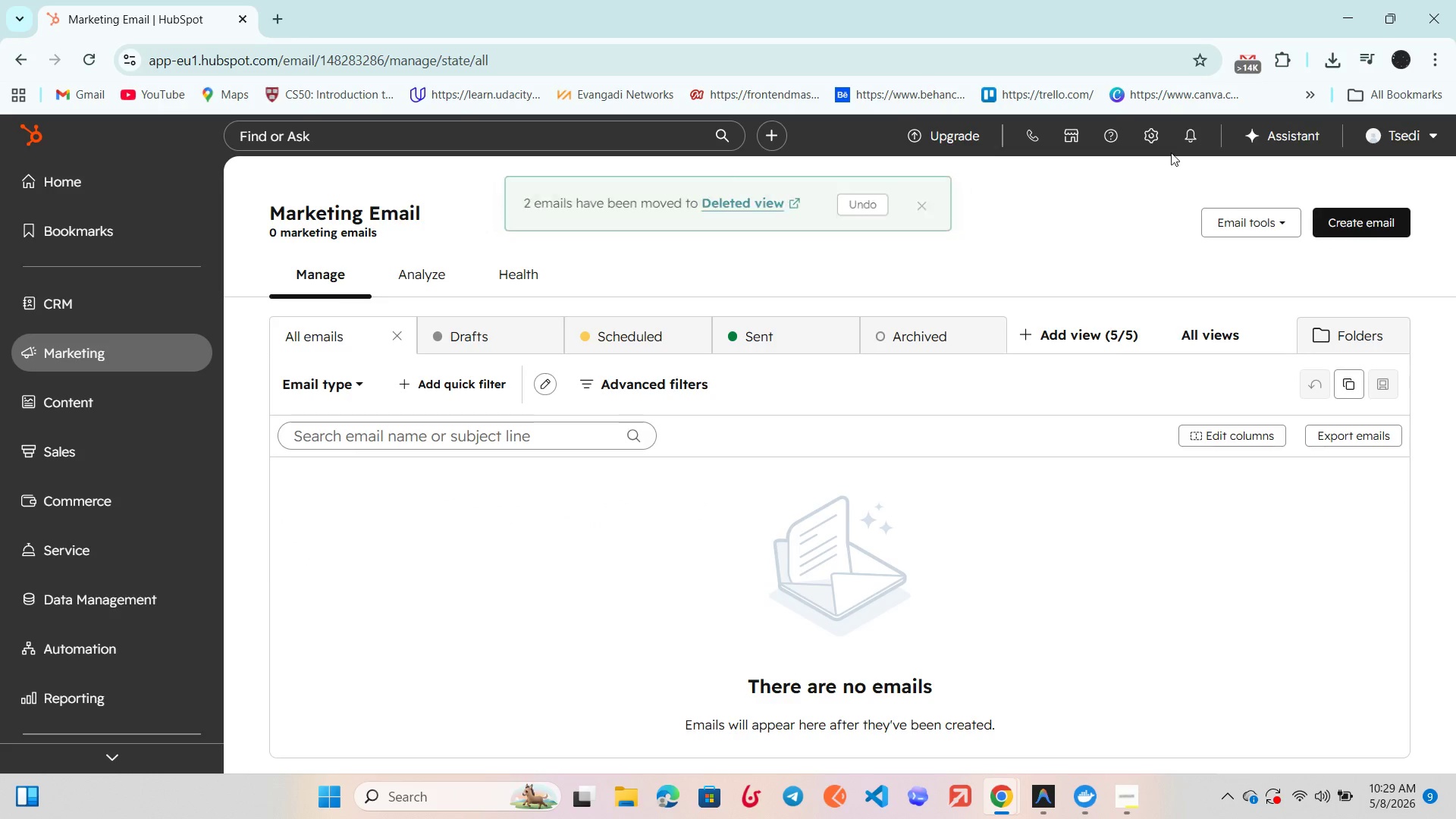 
left_click([1156, 133])
 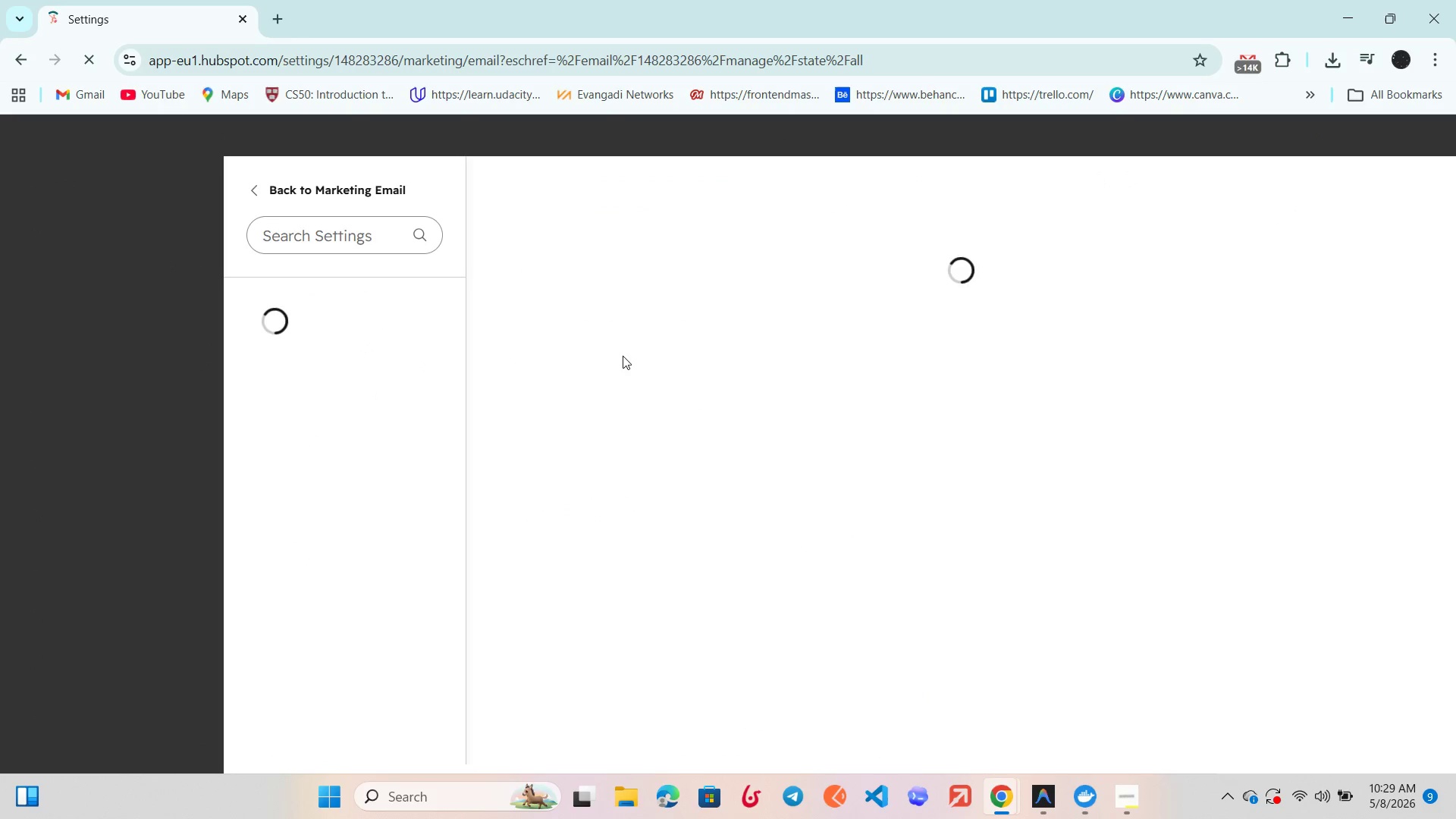 
wait(5.53)
 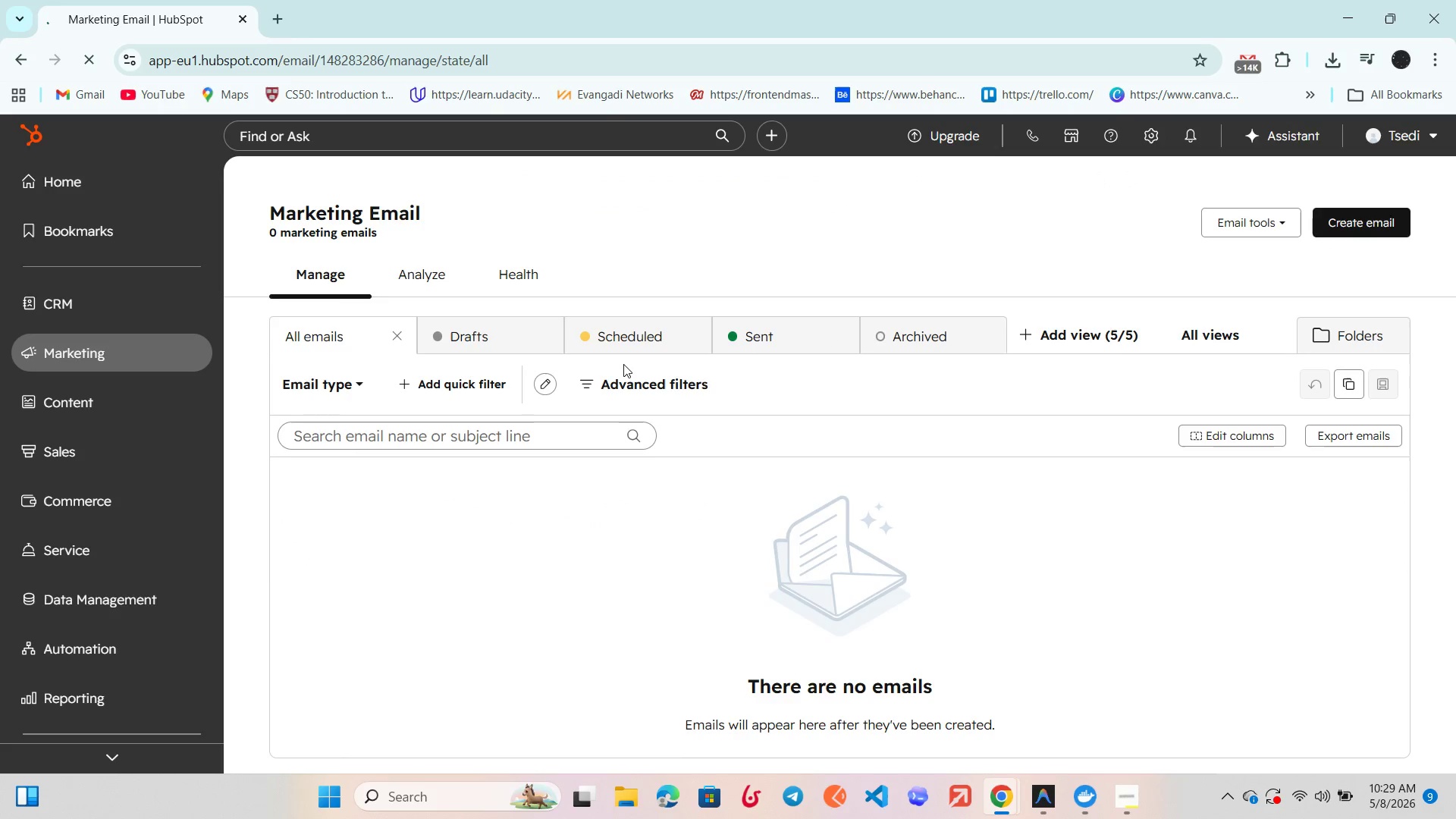 
scroll: coordinate [413, 440], scroll_direction: down, amount: 4.0
 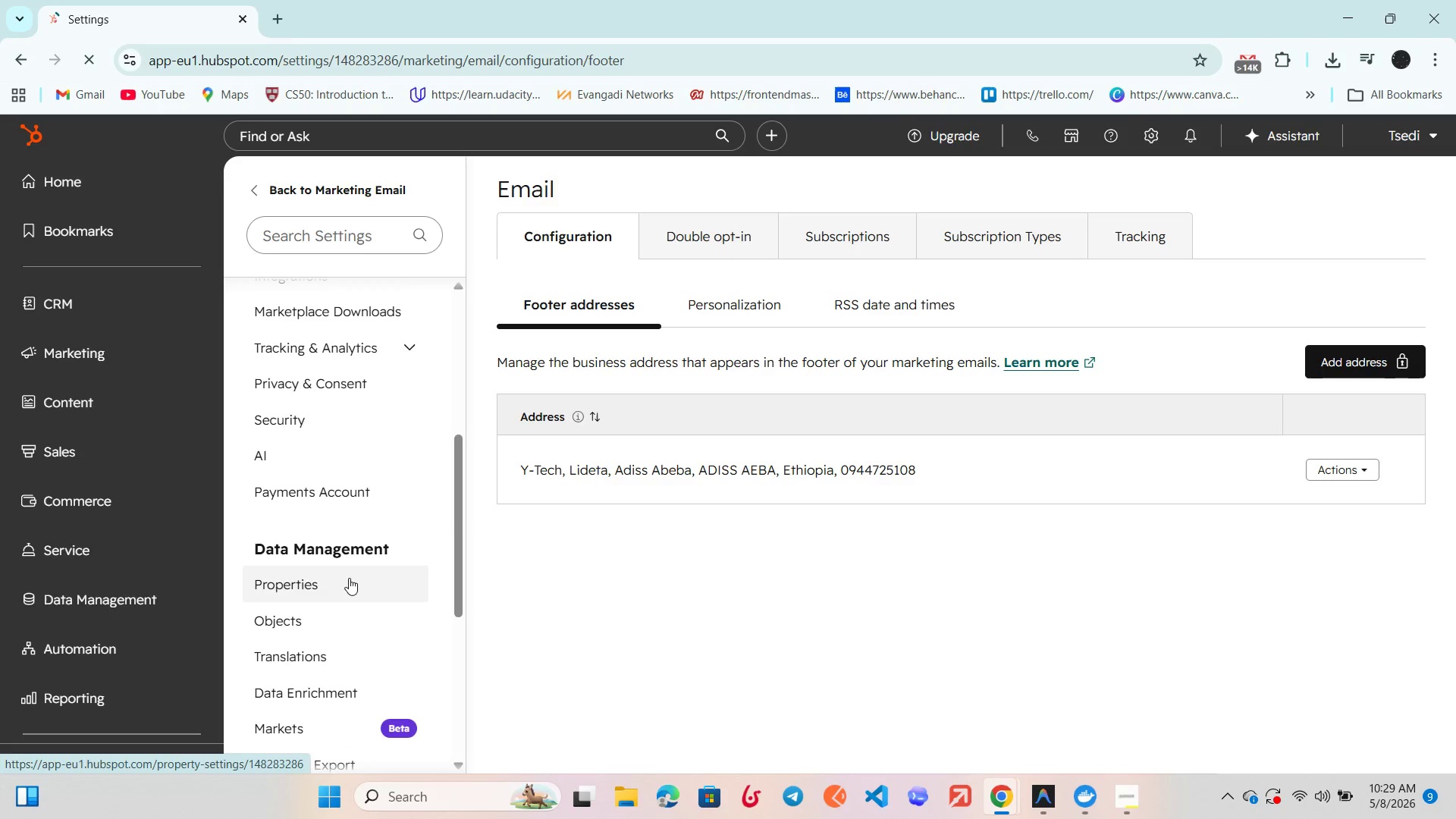 
left_click([349, 581])
 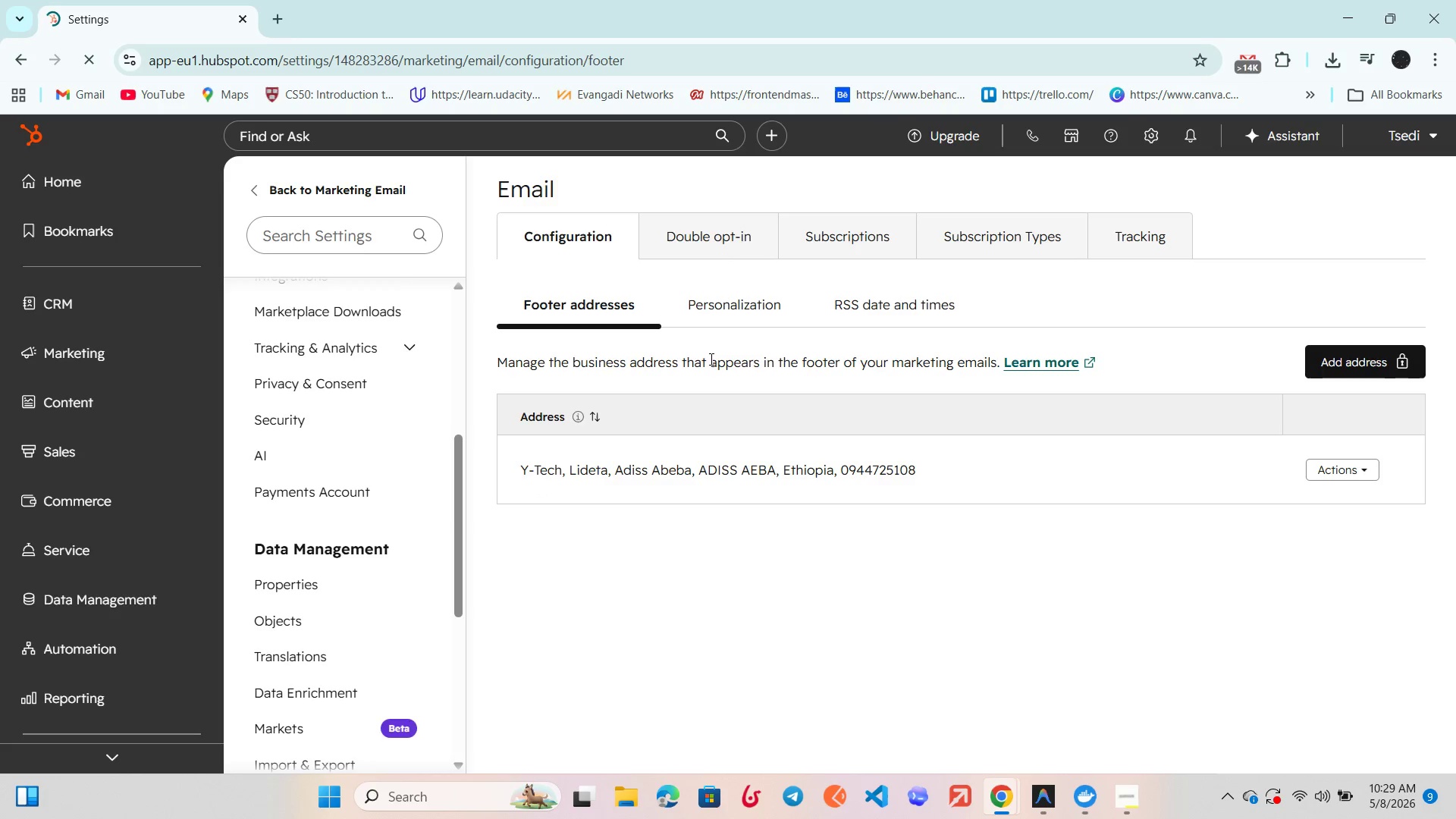 
scroll: coordinate [710, 359], scroll_direction: down, amount: 1.0
 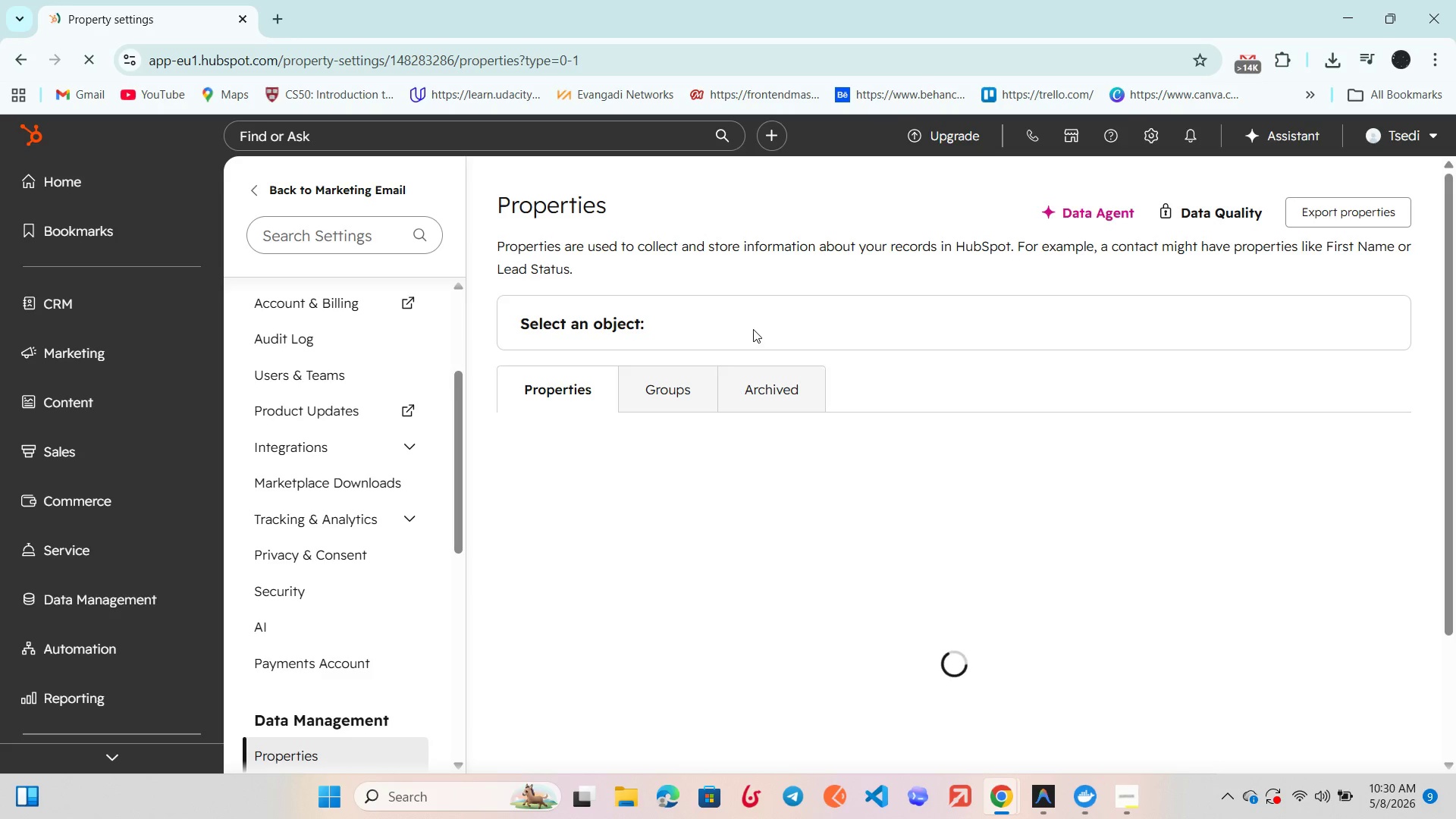 
wait(15.97)
 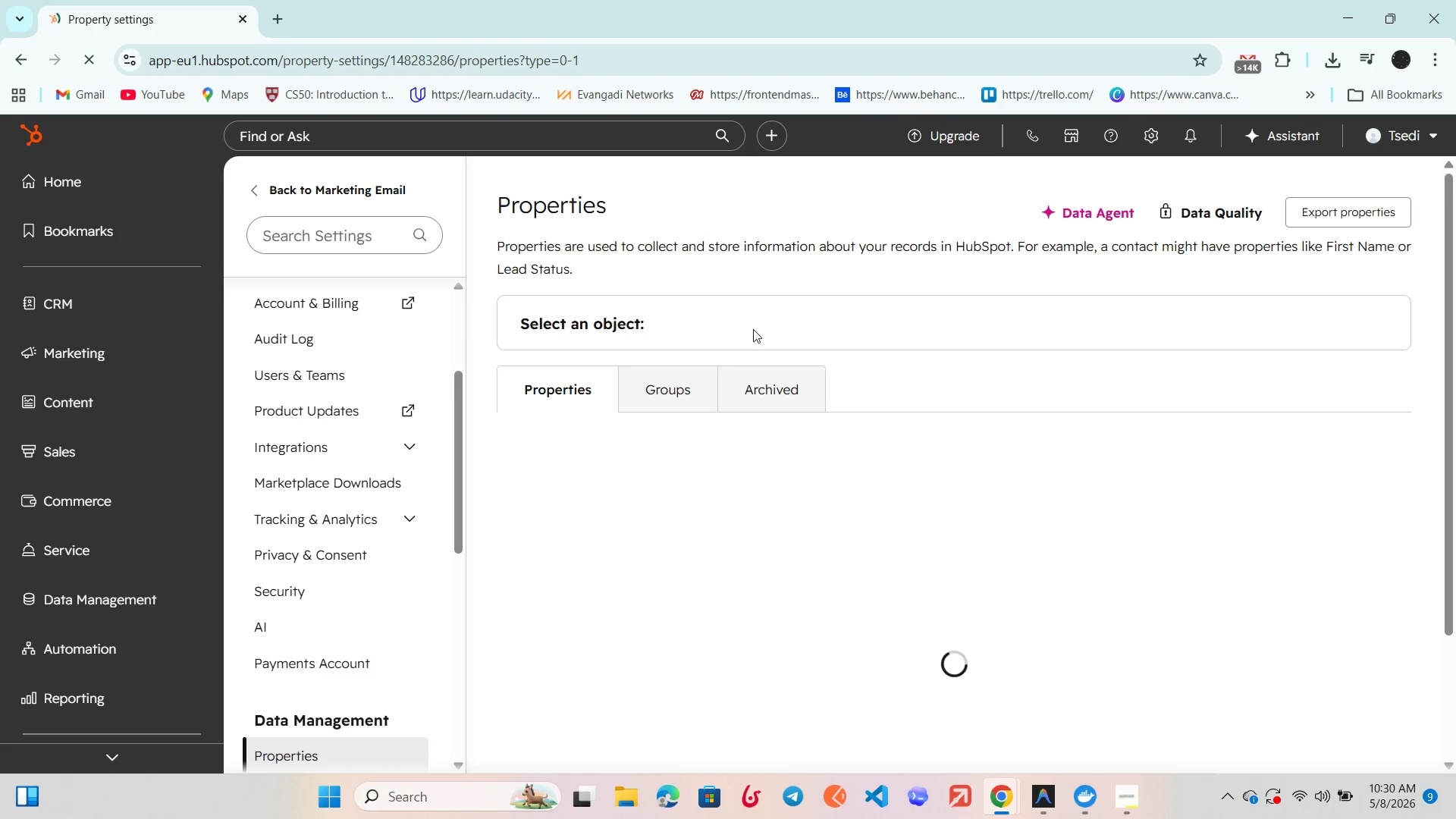 
scroll: coordinate [909, 410], scroll_direction: up, amount: 3.0
 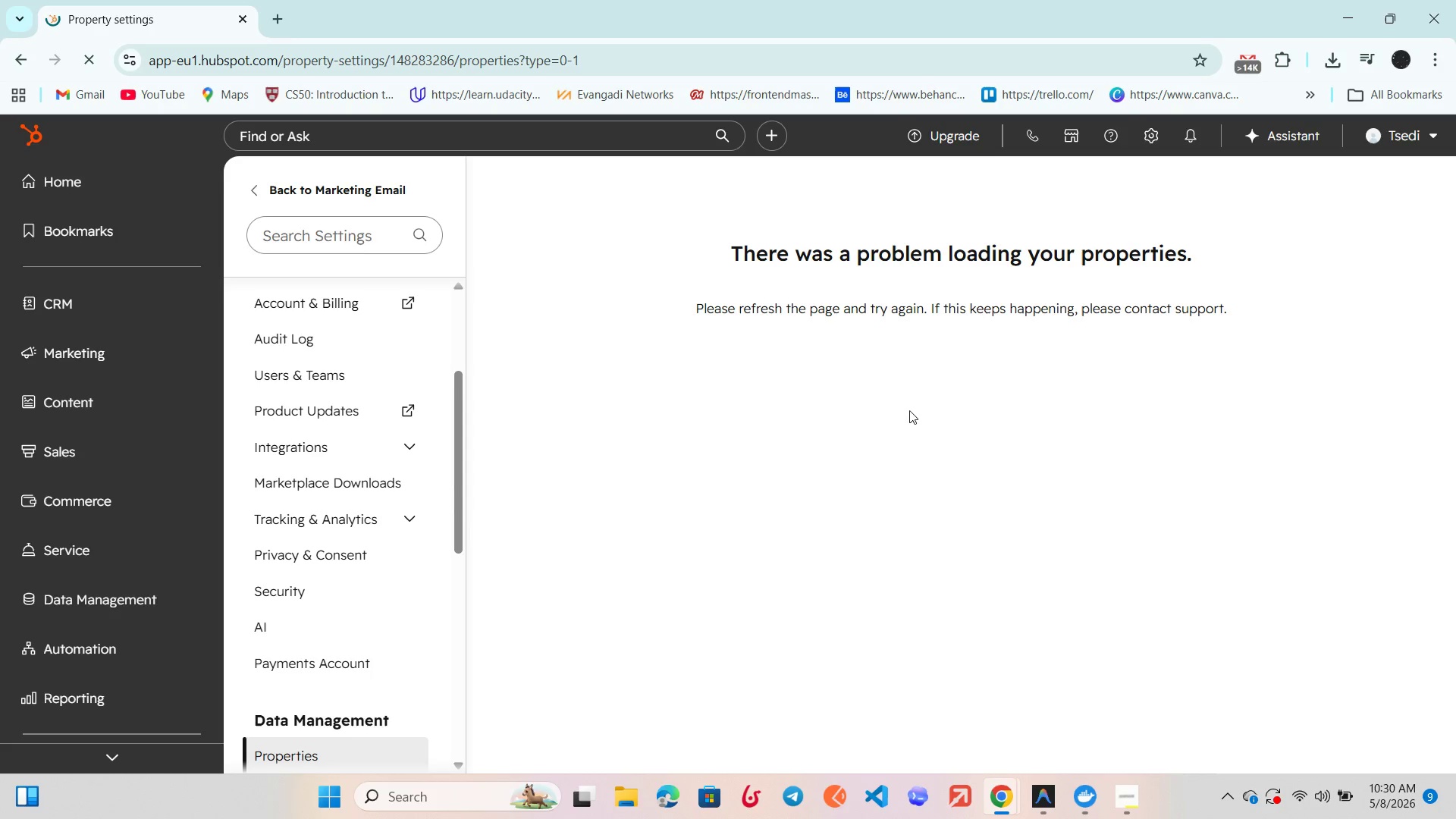 
scroll: coordinate [909, 410], scroll_direction: down, amount: 1.0
 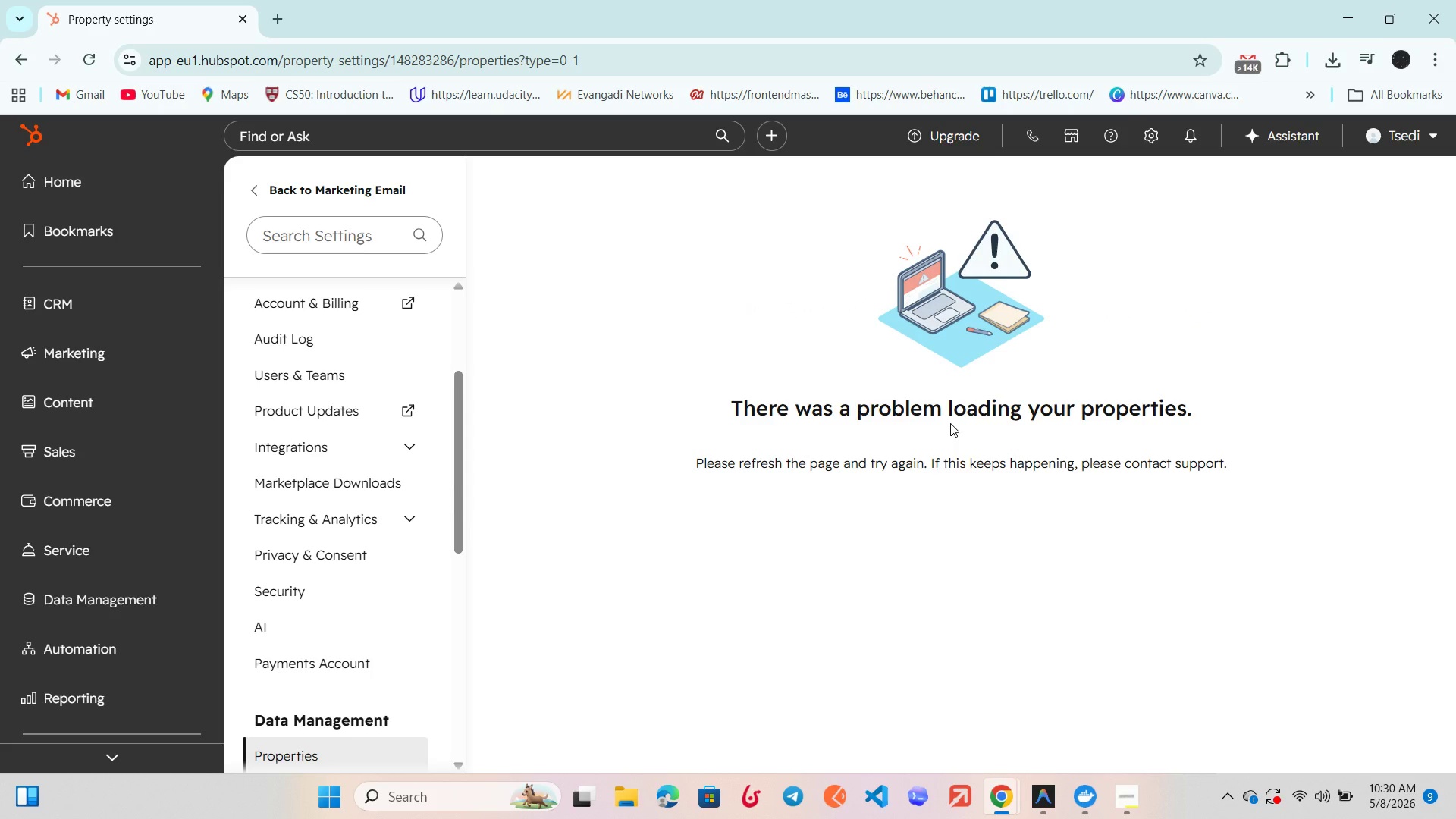 
left_click([95, 55])
 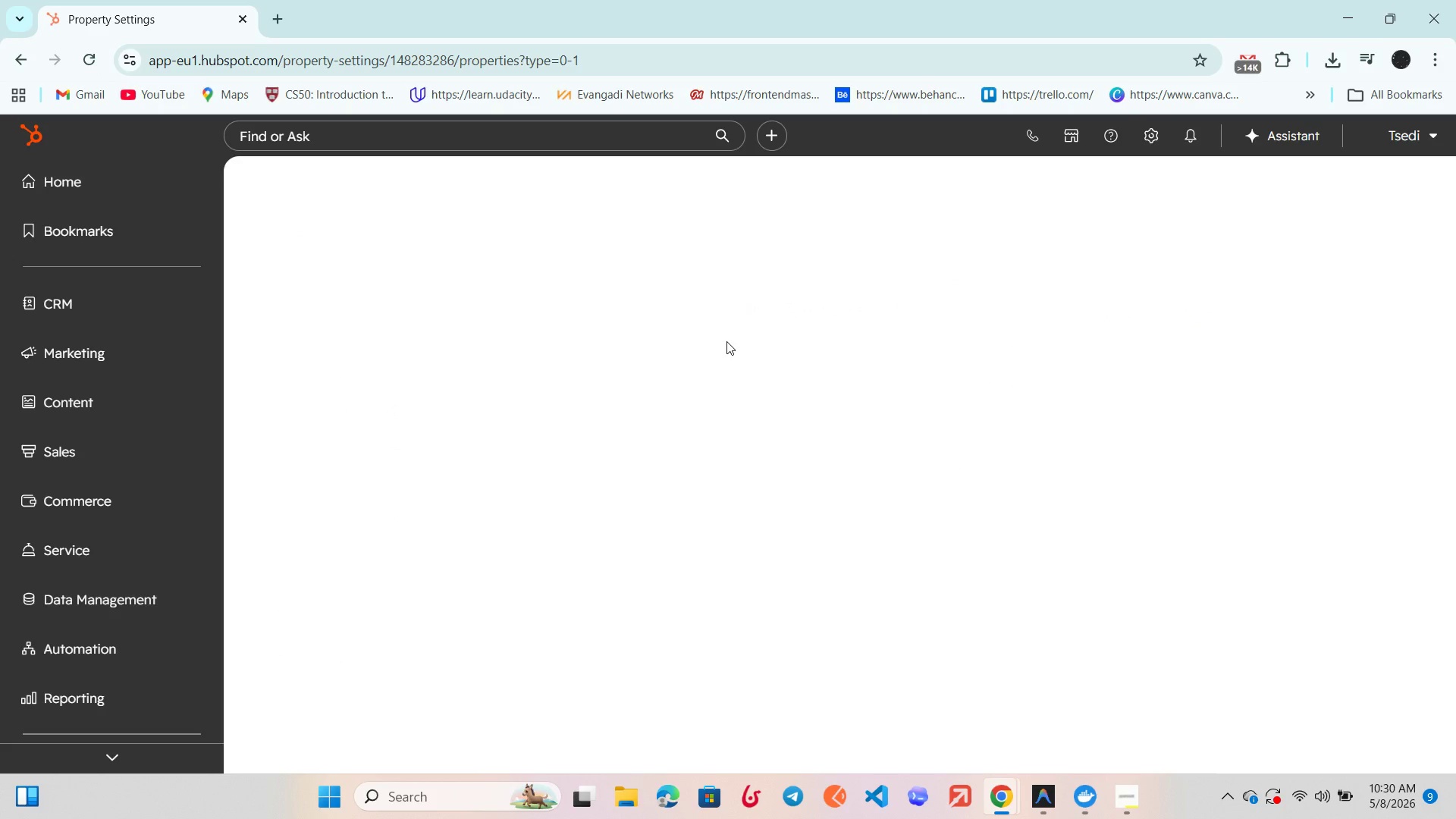 
scroll: coordinate [744, 337], scroll_direction: down, amount: 3.0
 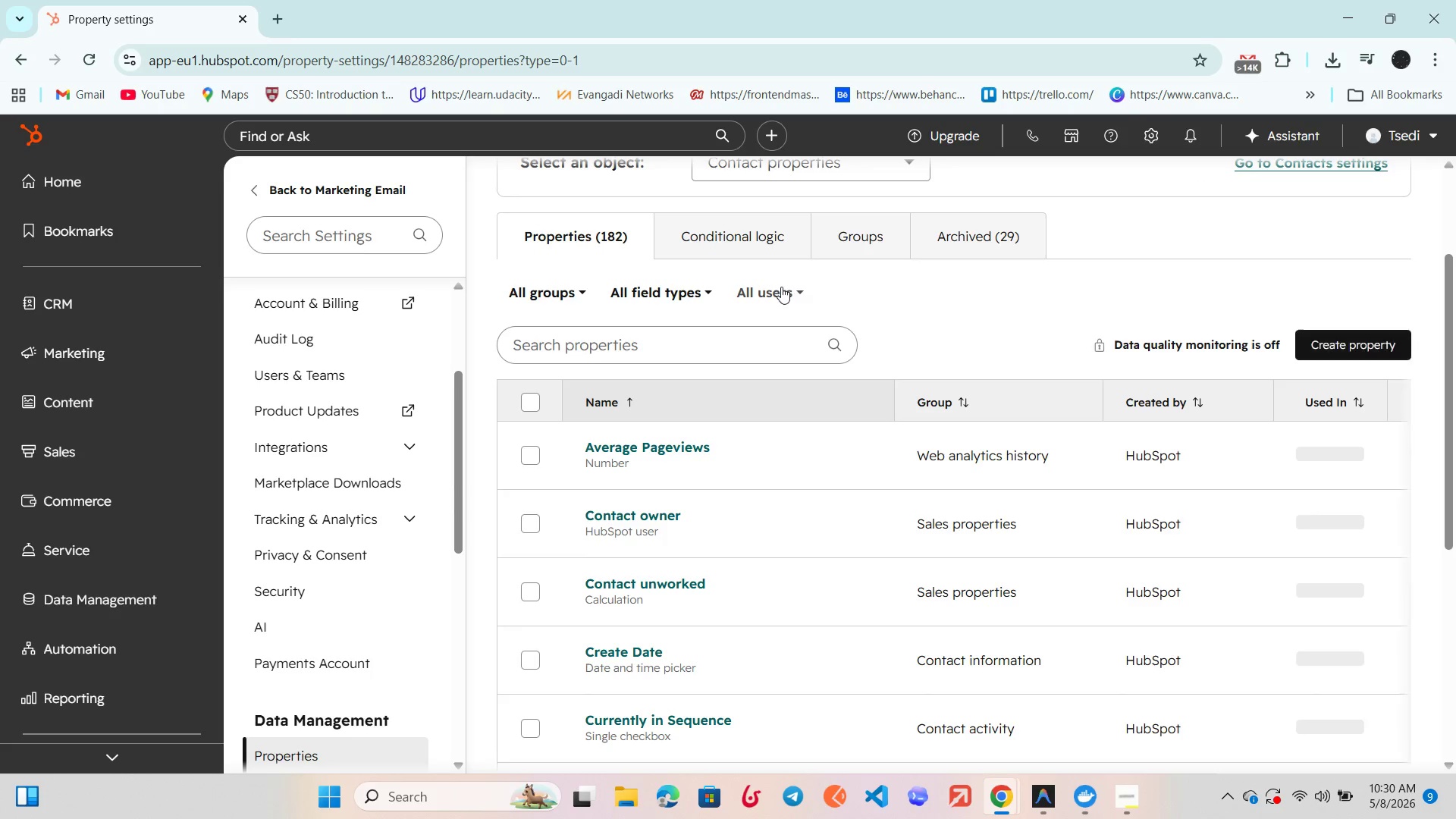 
left_click([781, 287])
 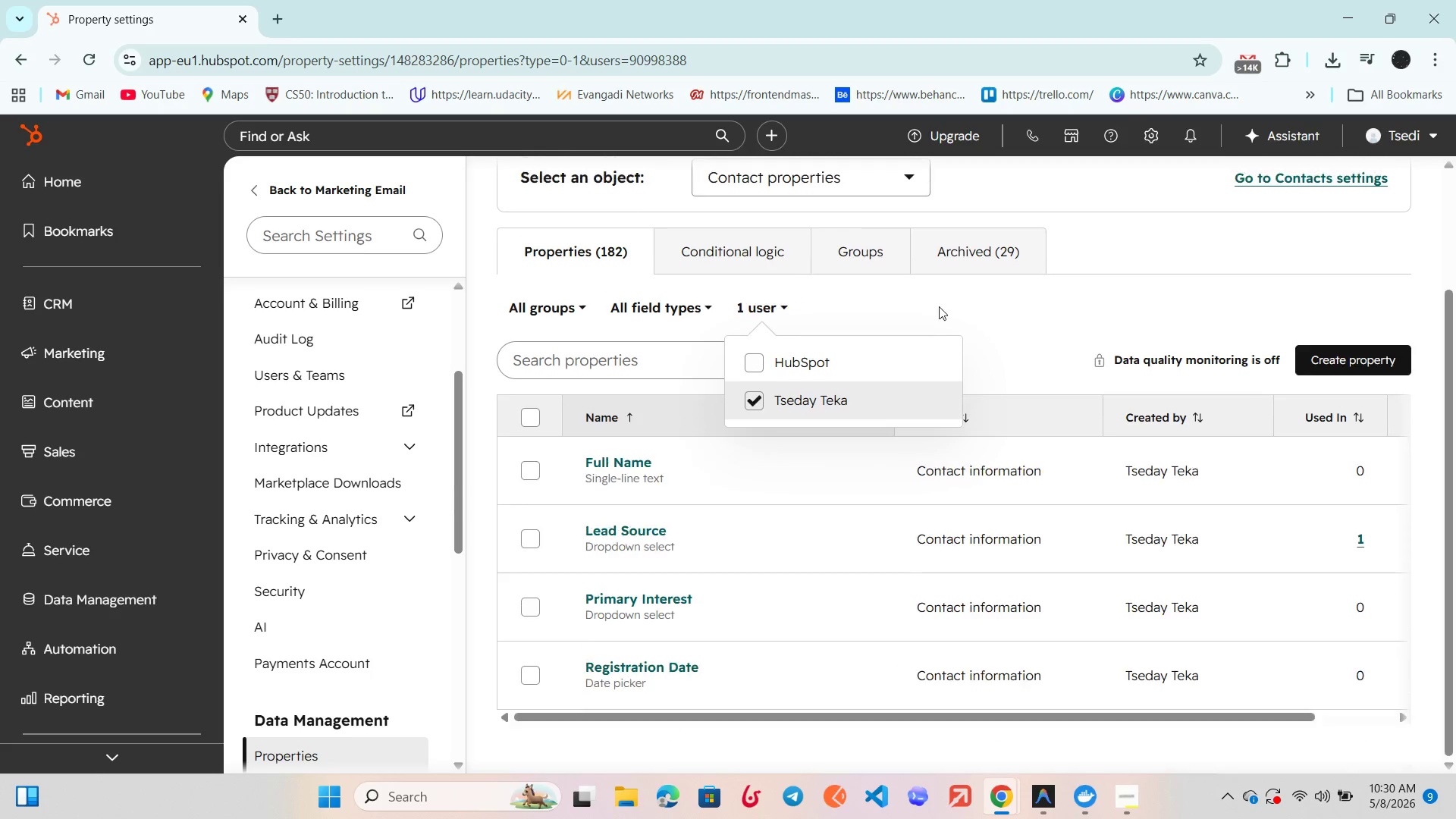 
left_click([978, 296])
 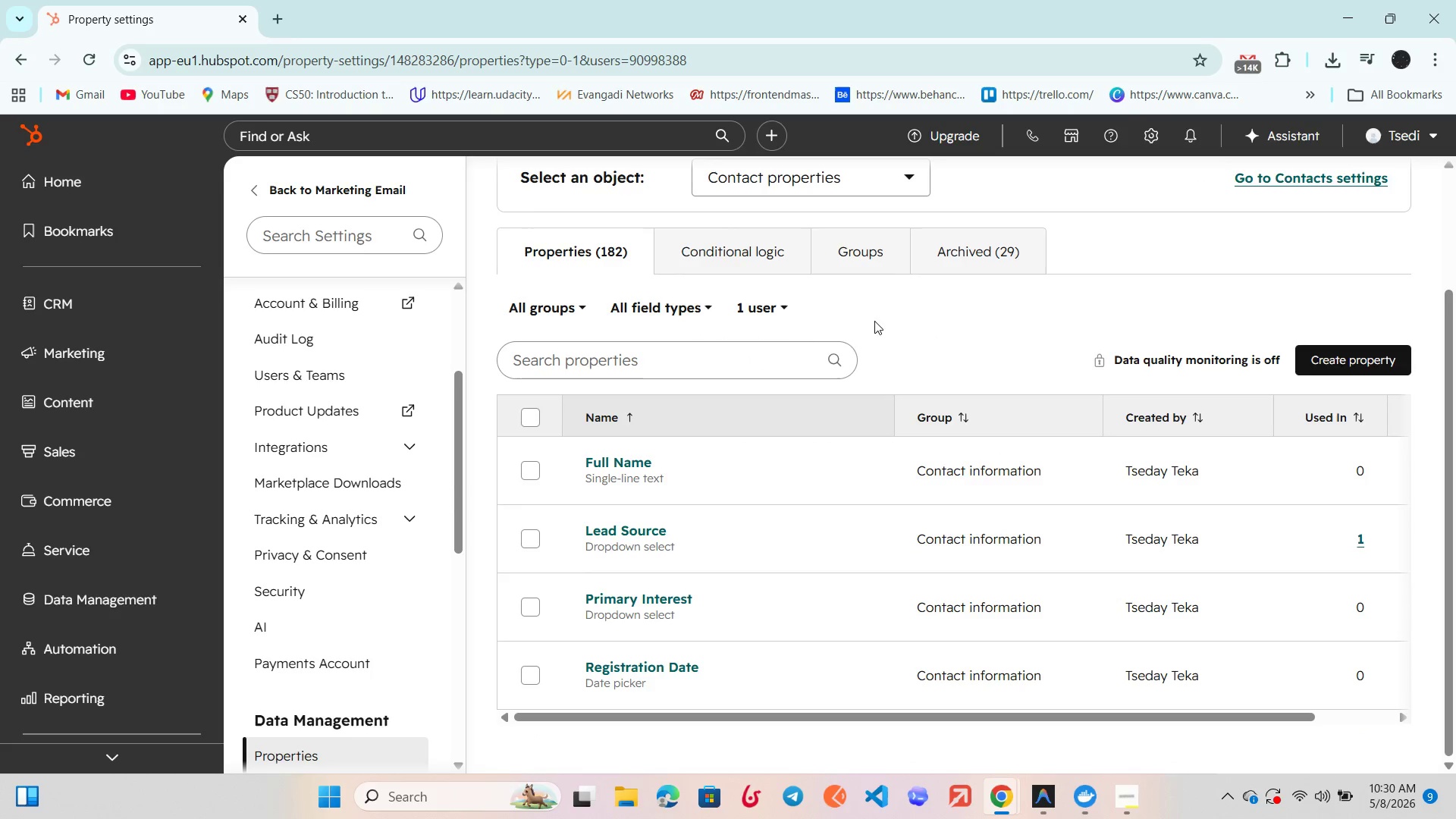 
scroll: coordinate [874, 321], scroll_direction: down, amount: 2.0
 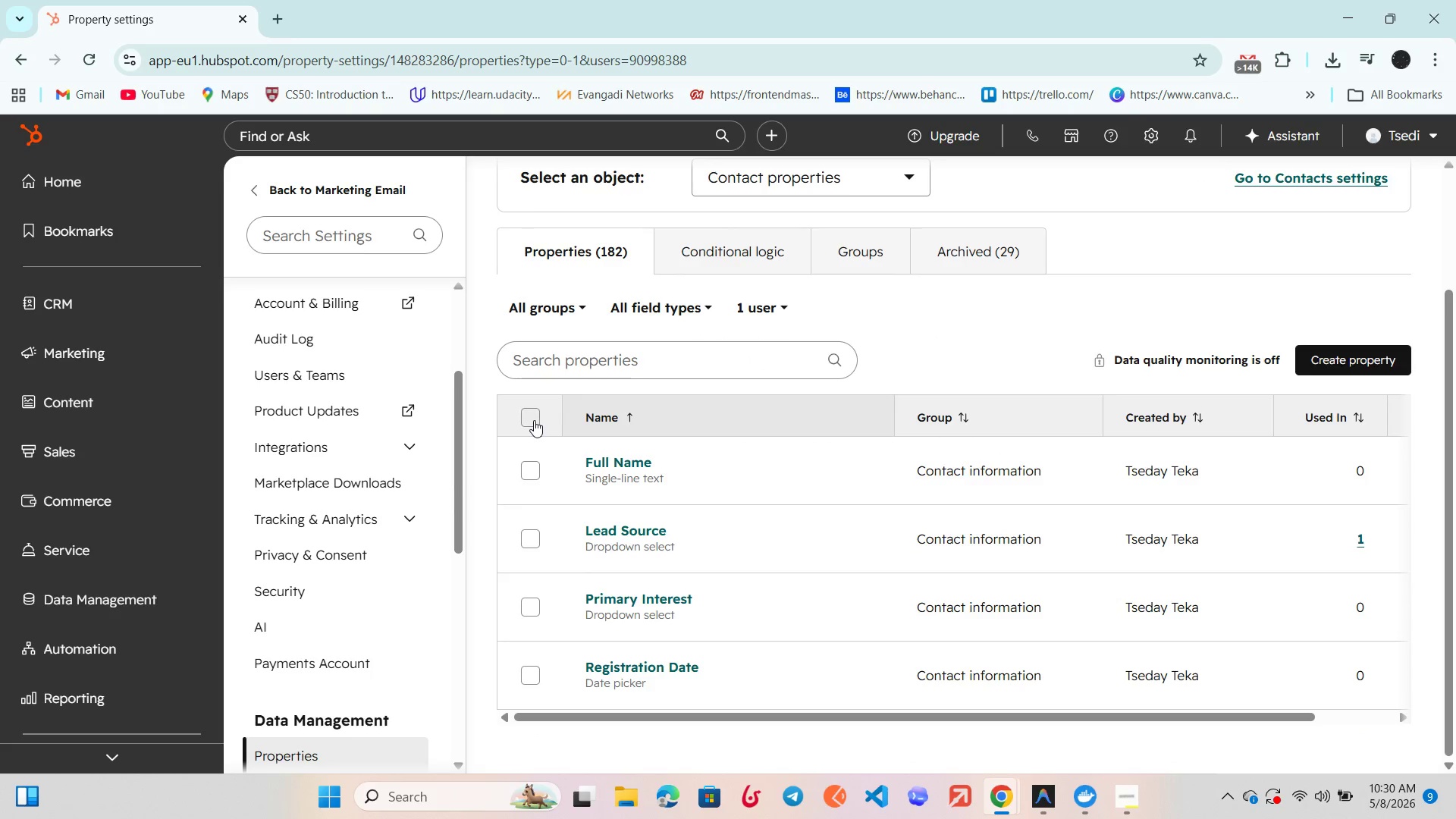 
left_click([534, 420])
 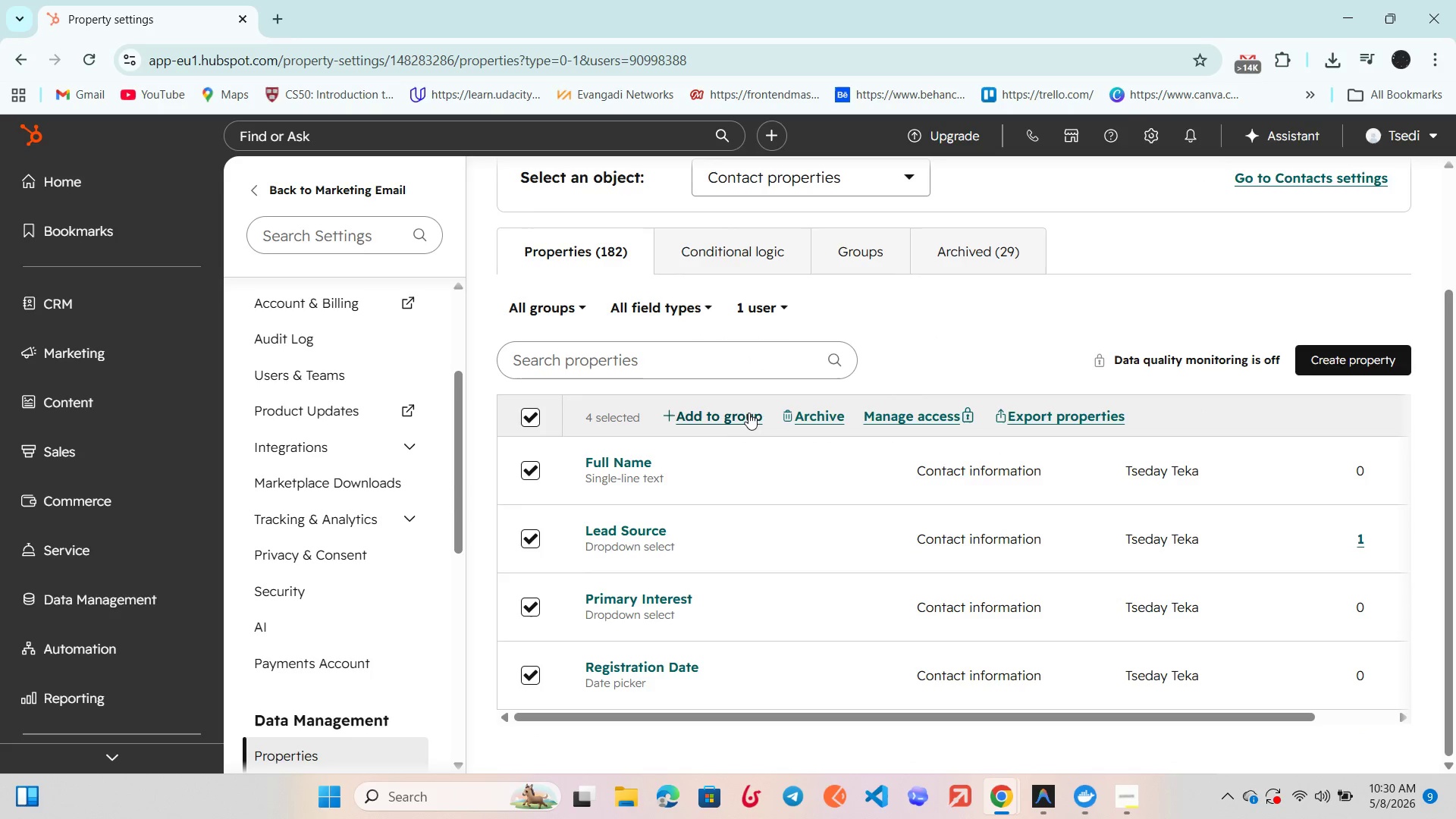 
scroll: coordinate [749, 413], scroll_direction: down, amount: 2.0
 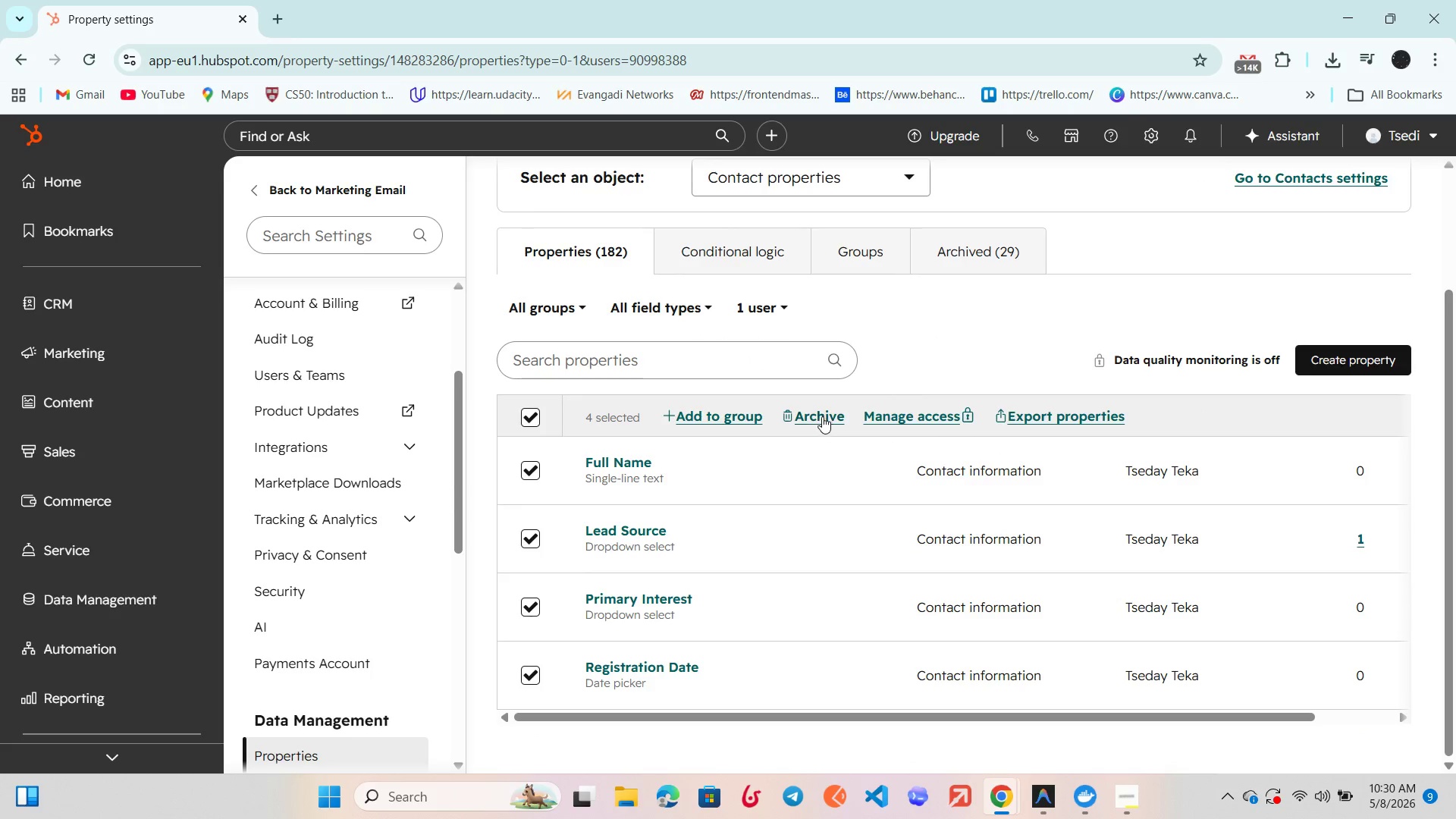 
left_click([822, 416])
 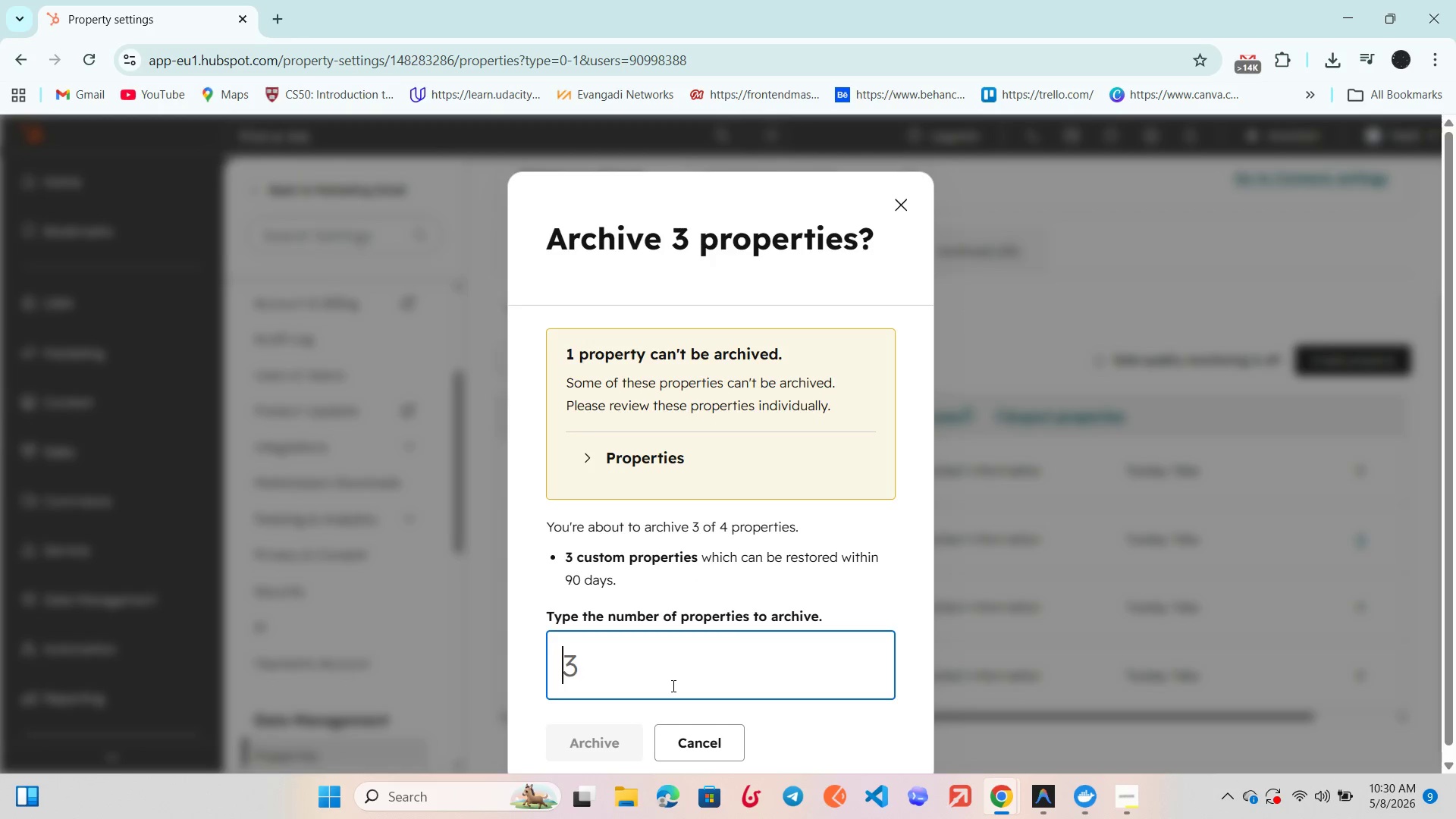 
key(3)
 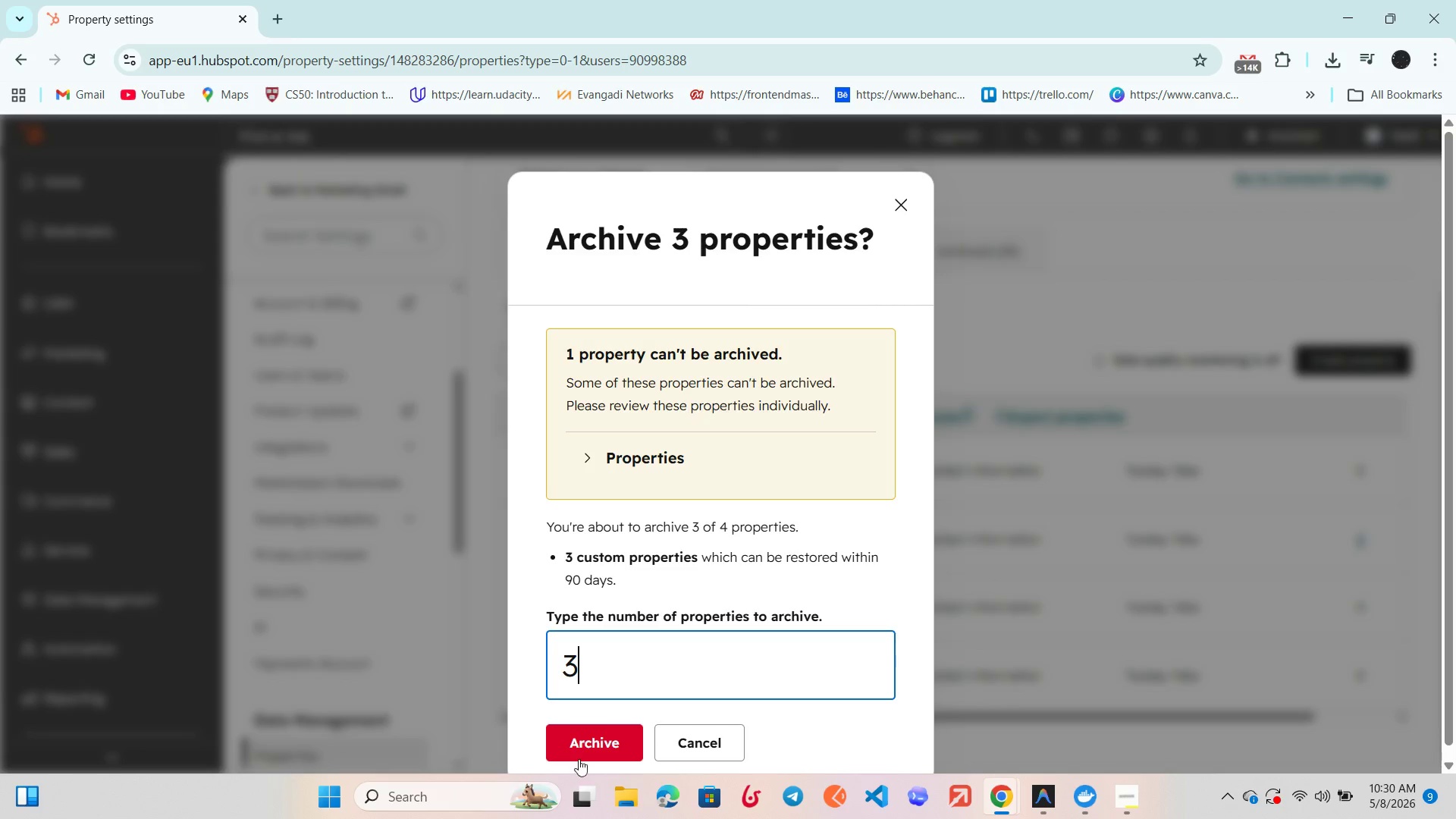 
left_click([579, 744])
 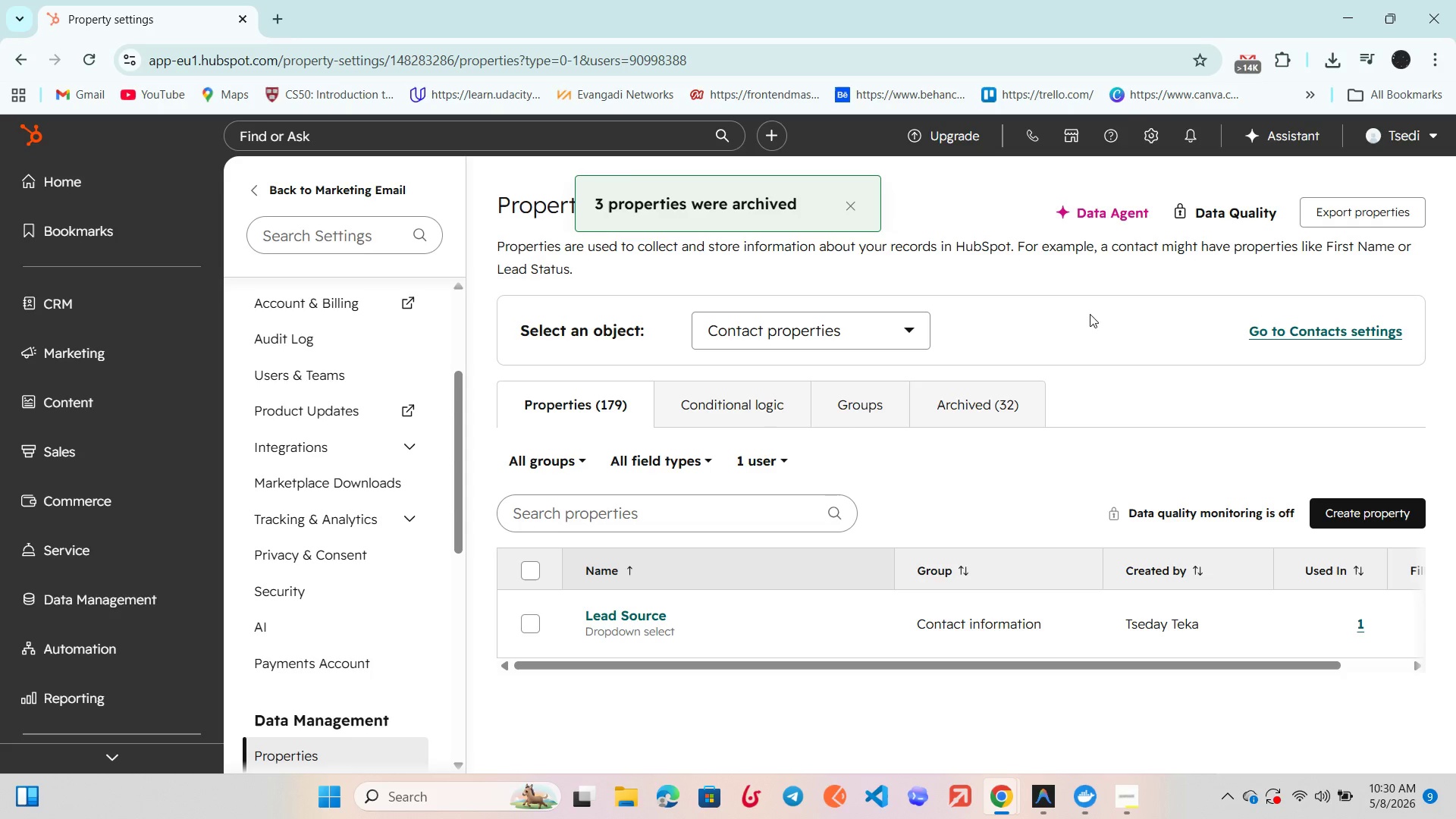 
left_click([974, 405])
 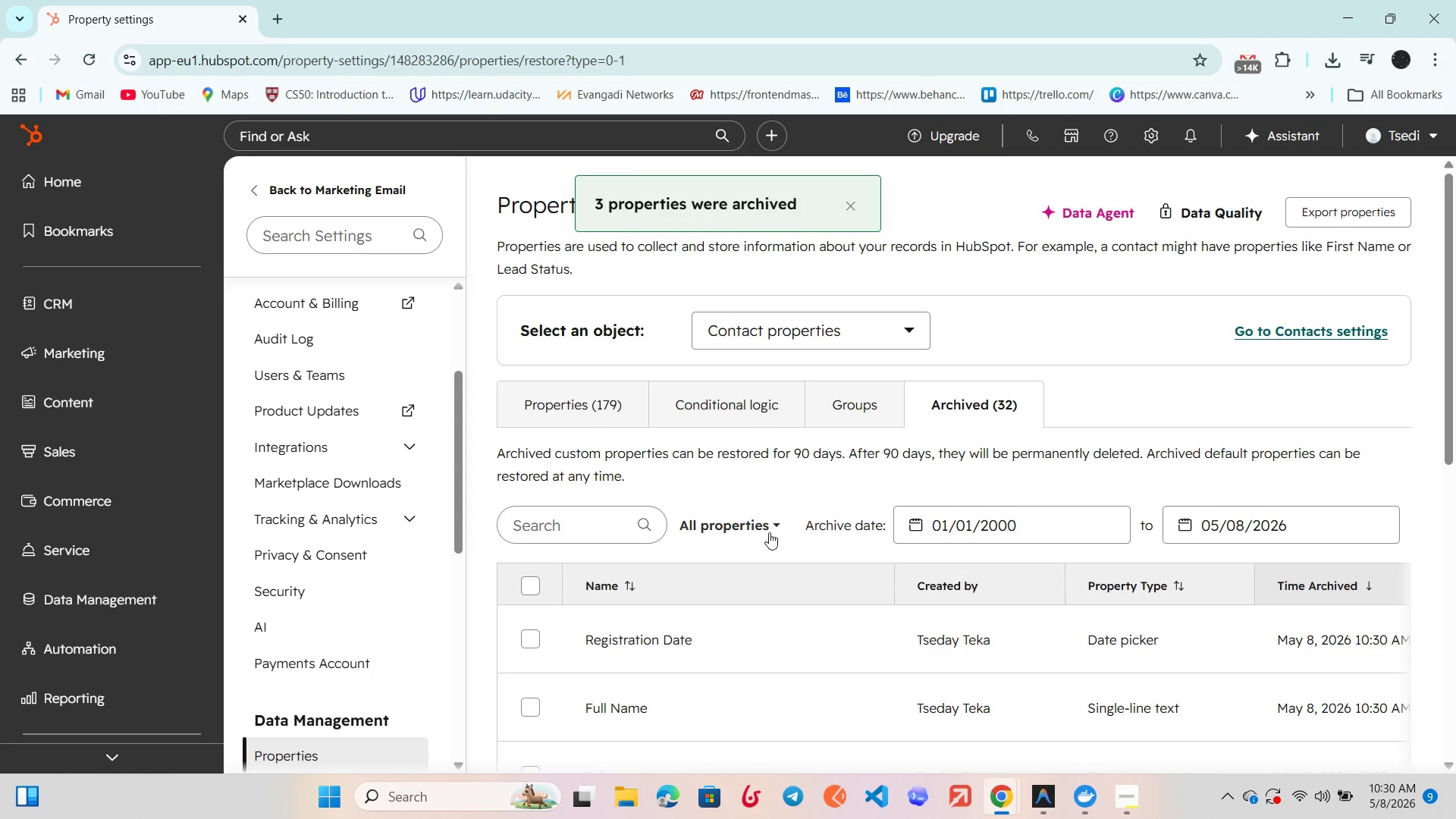 
left_click([768, 532])
 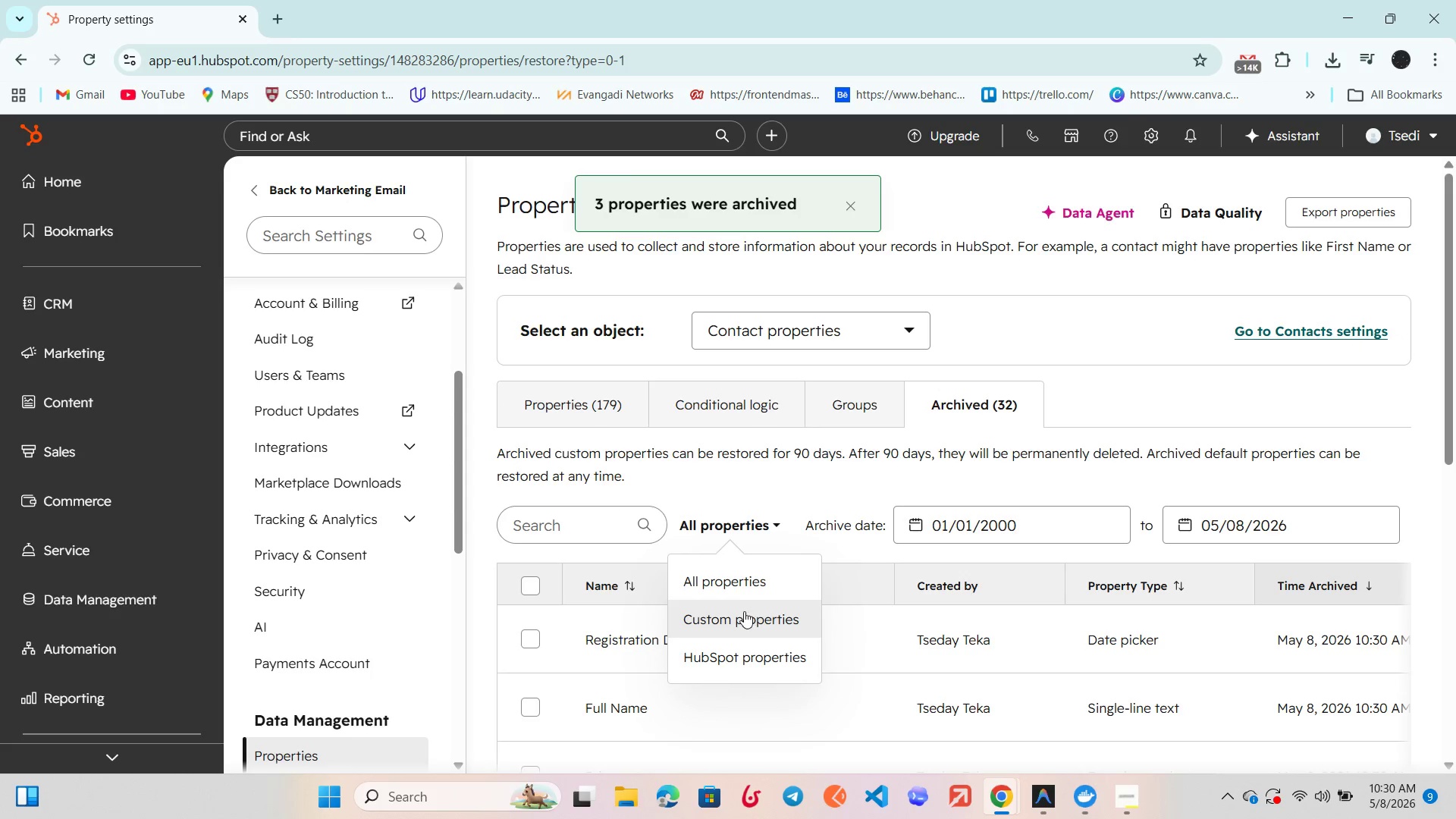 
left_click([744, 611])
 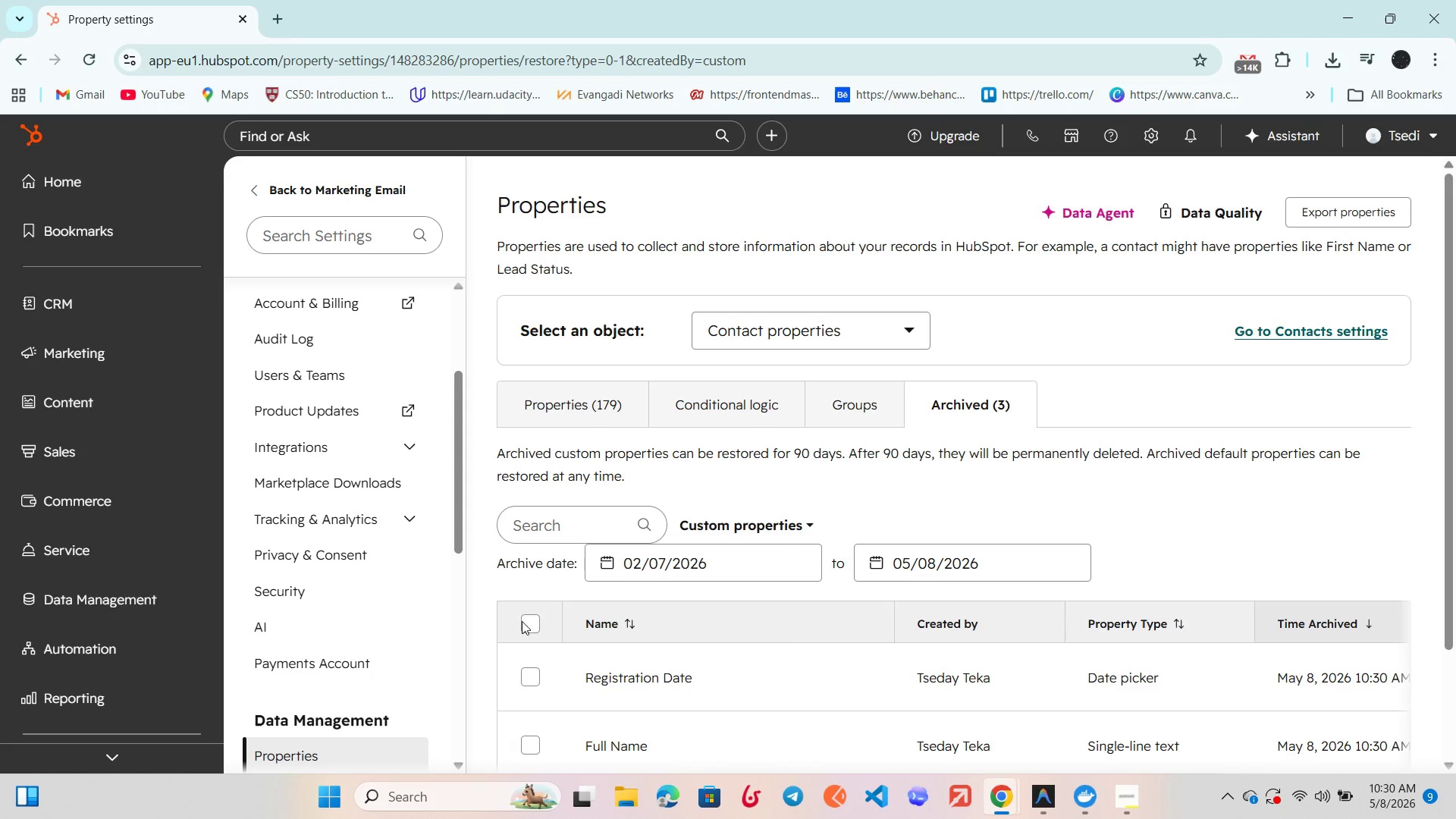 
left_click([534, 621])
 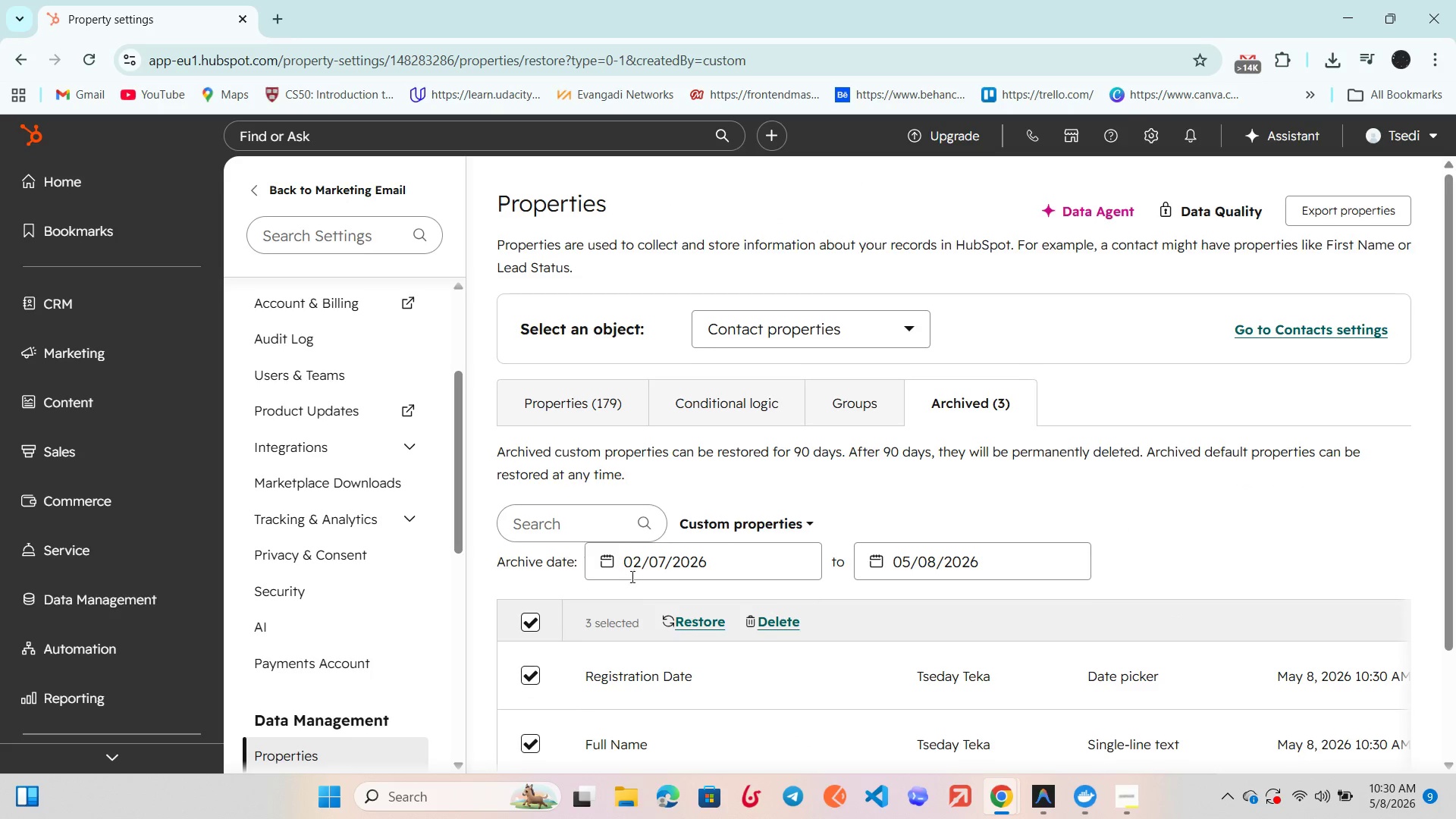 
scroll: coordinate [632, 576], scroll_direction: down, amount: 3.0
 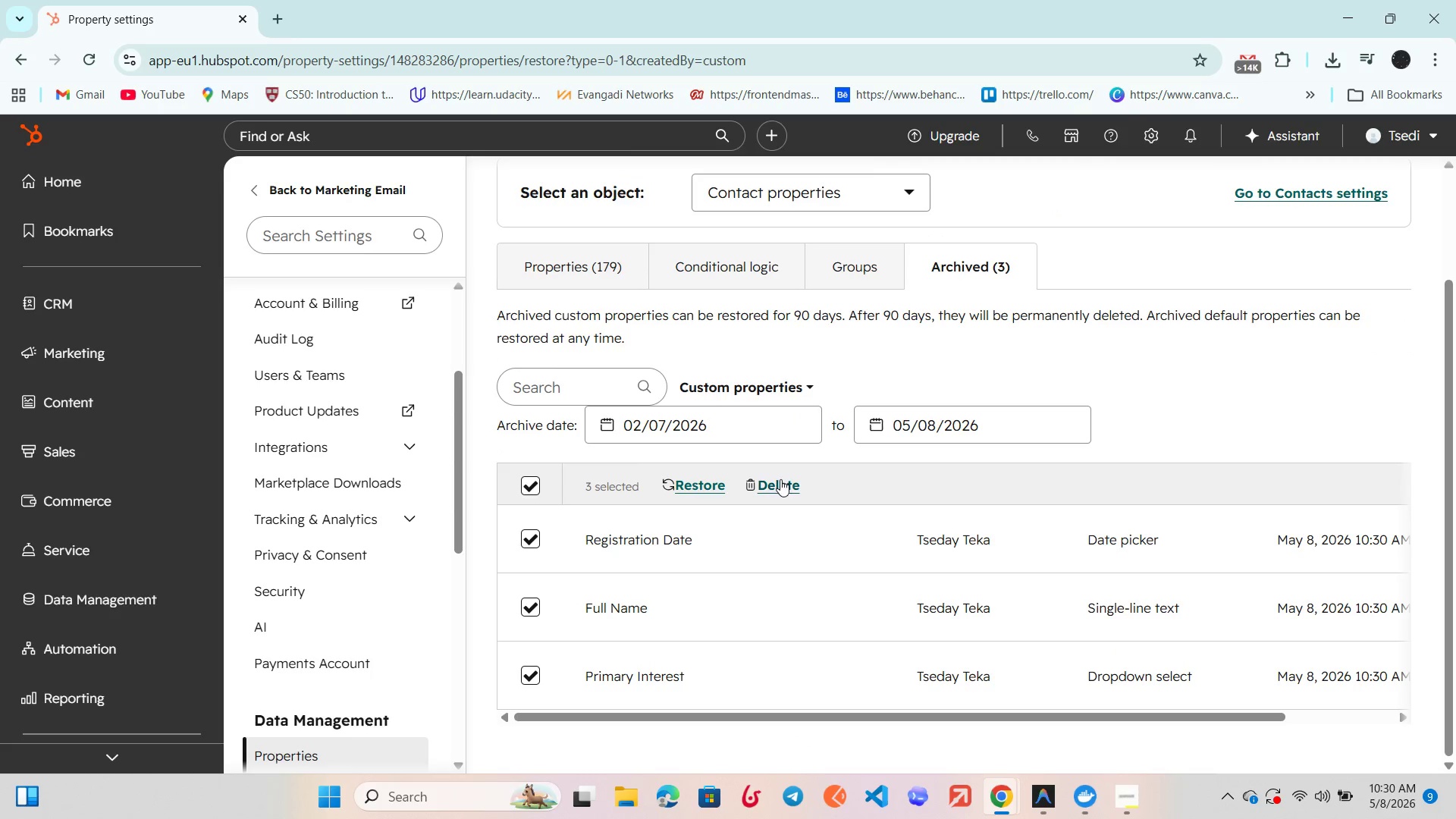 
left_click([780, 479])
 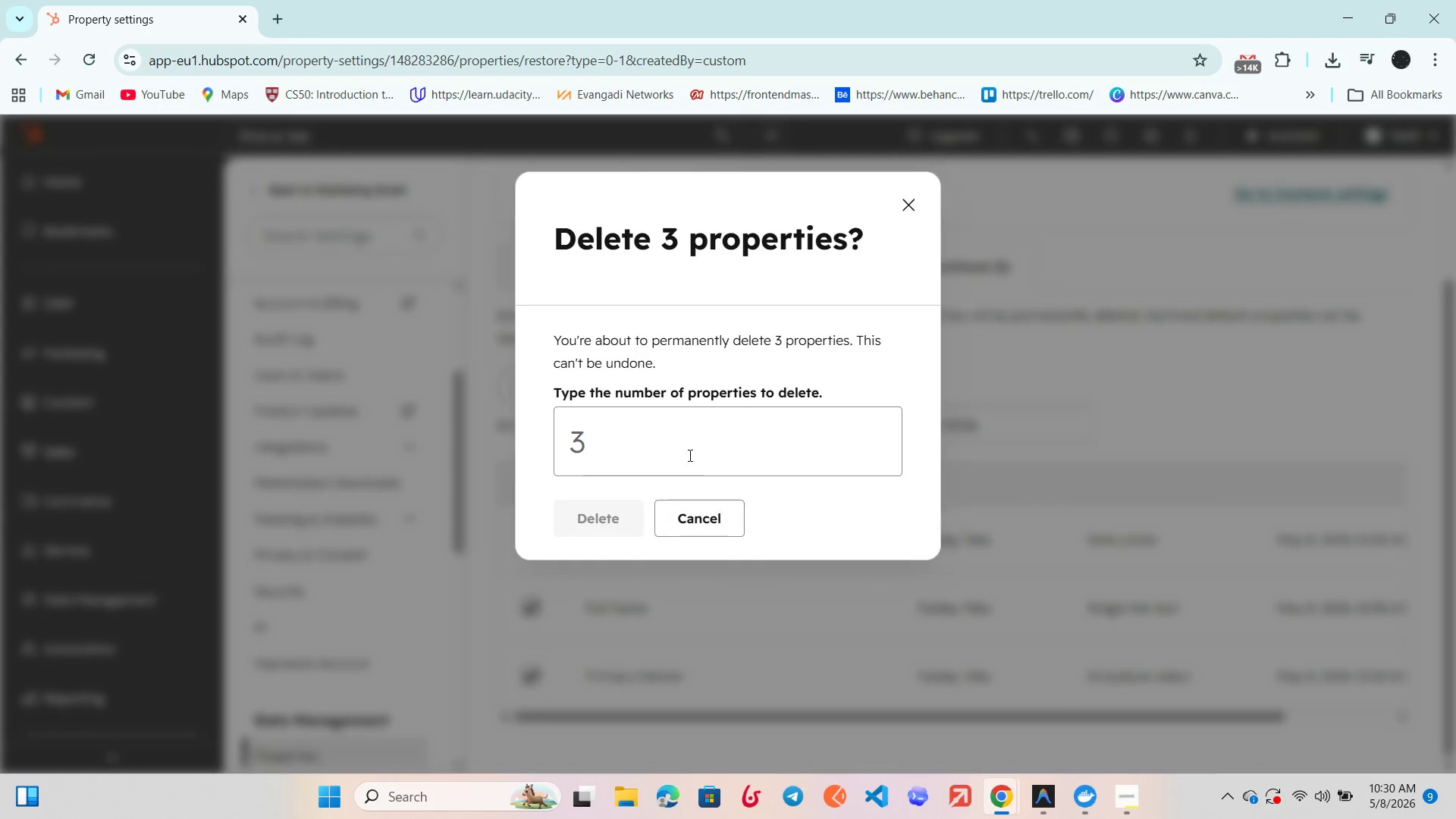 
left_click([686, 447])
 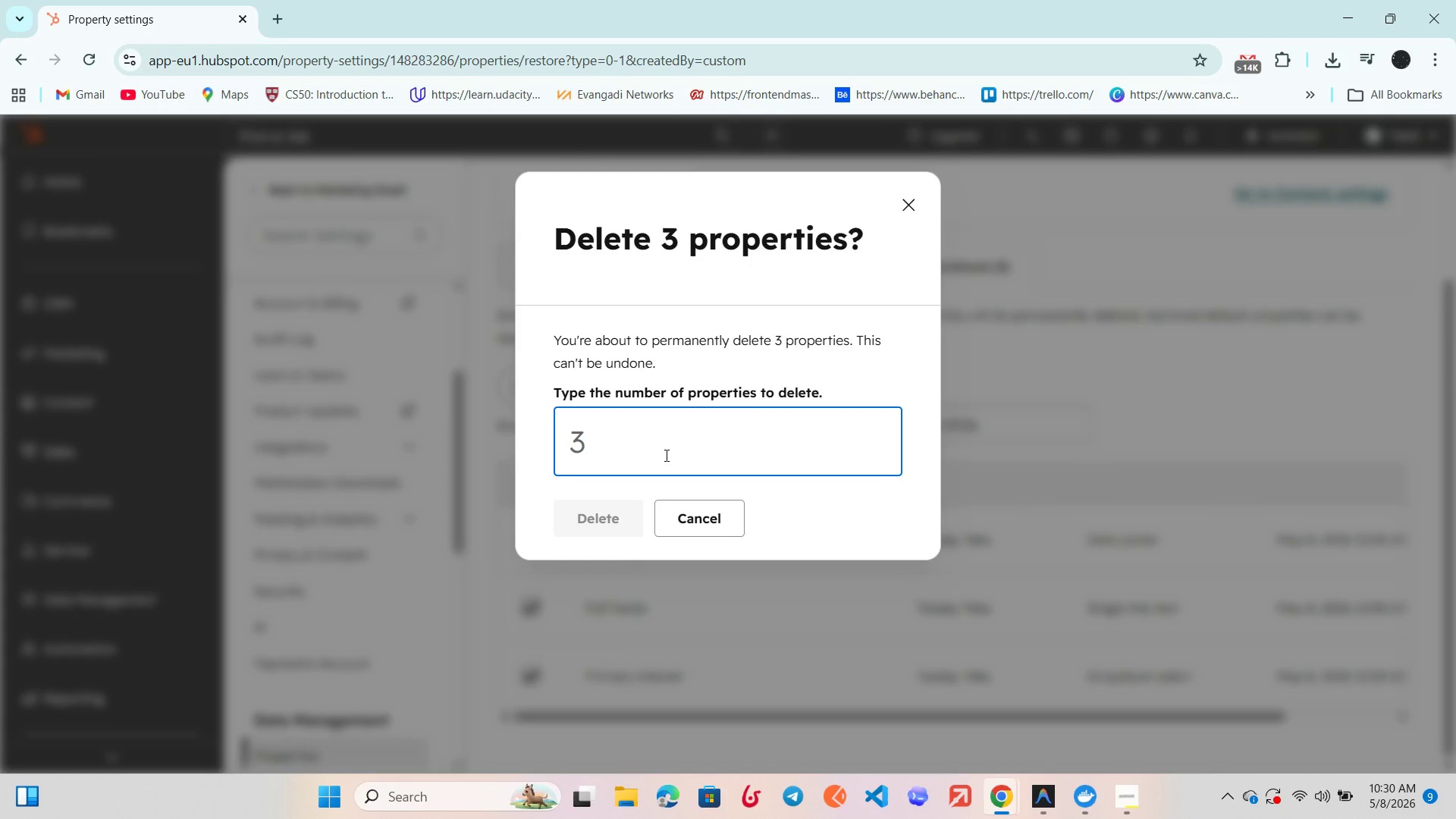 
key(3)
 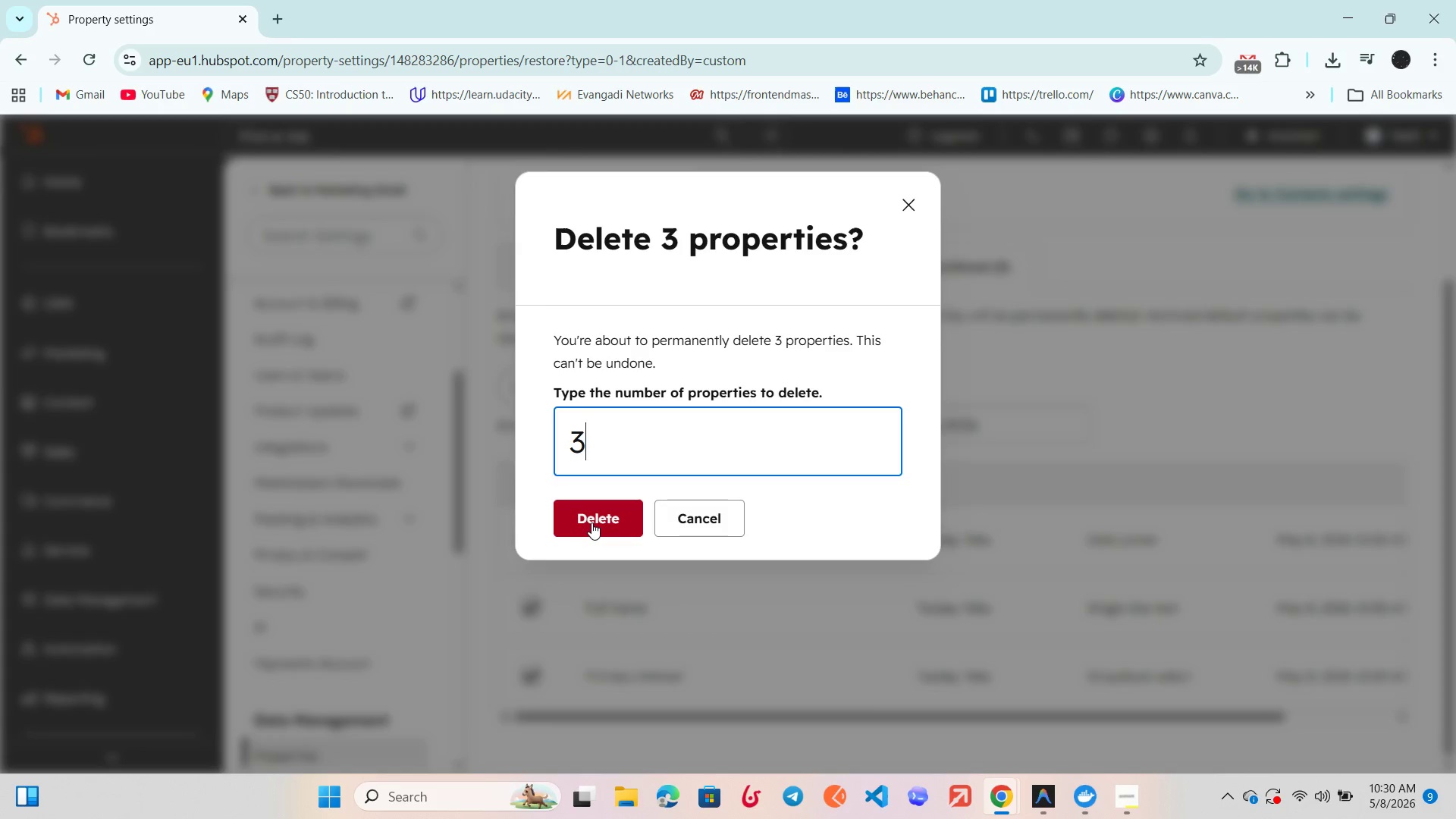 
left_click([592, 522])
 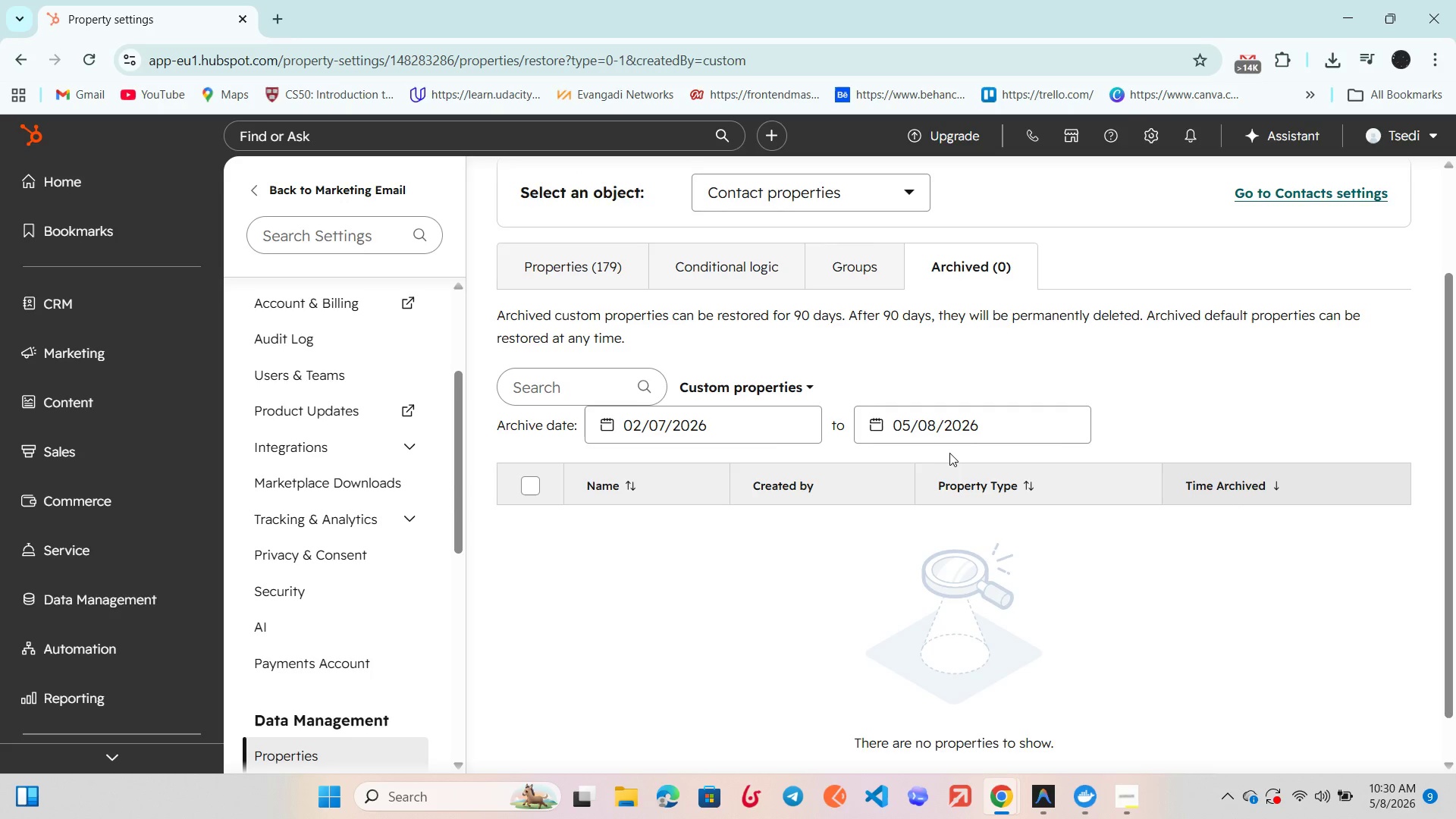 
wait(10.66)
 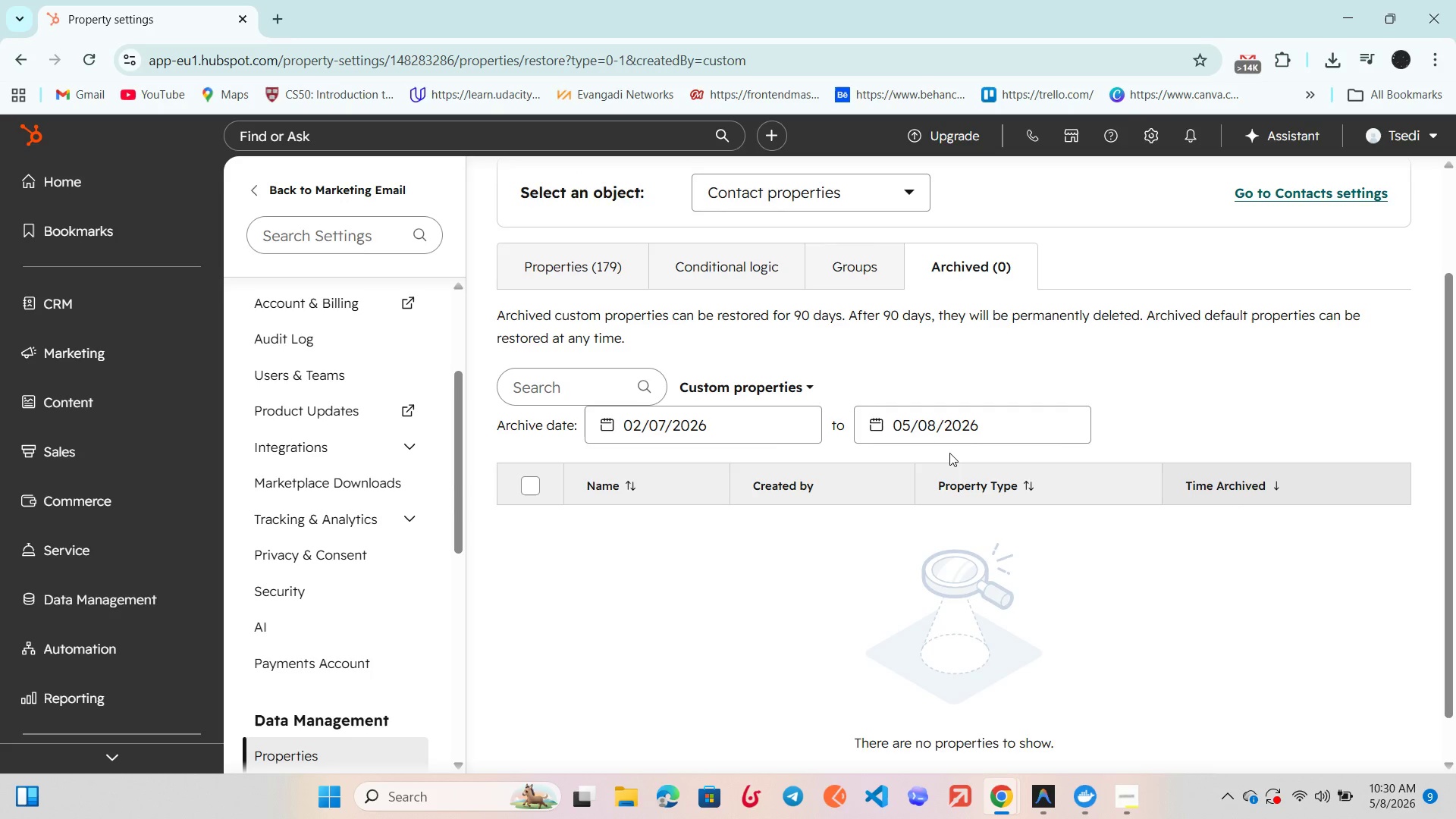 
mouse_move([351, 250])
 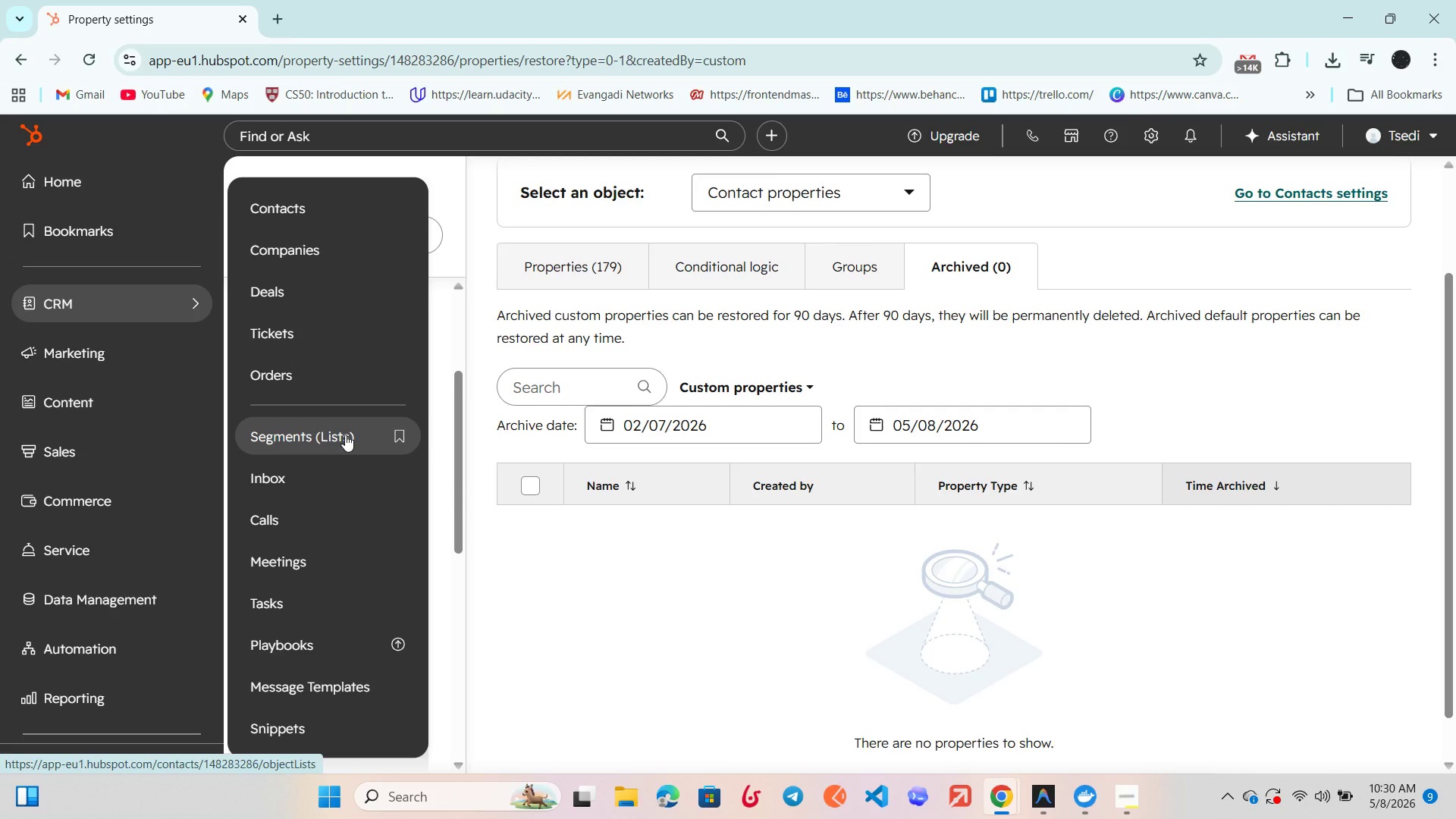 
left_click([345, 435])
 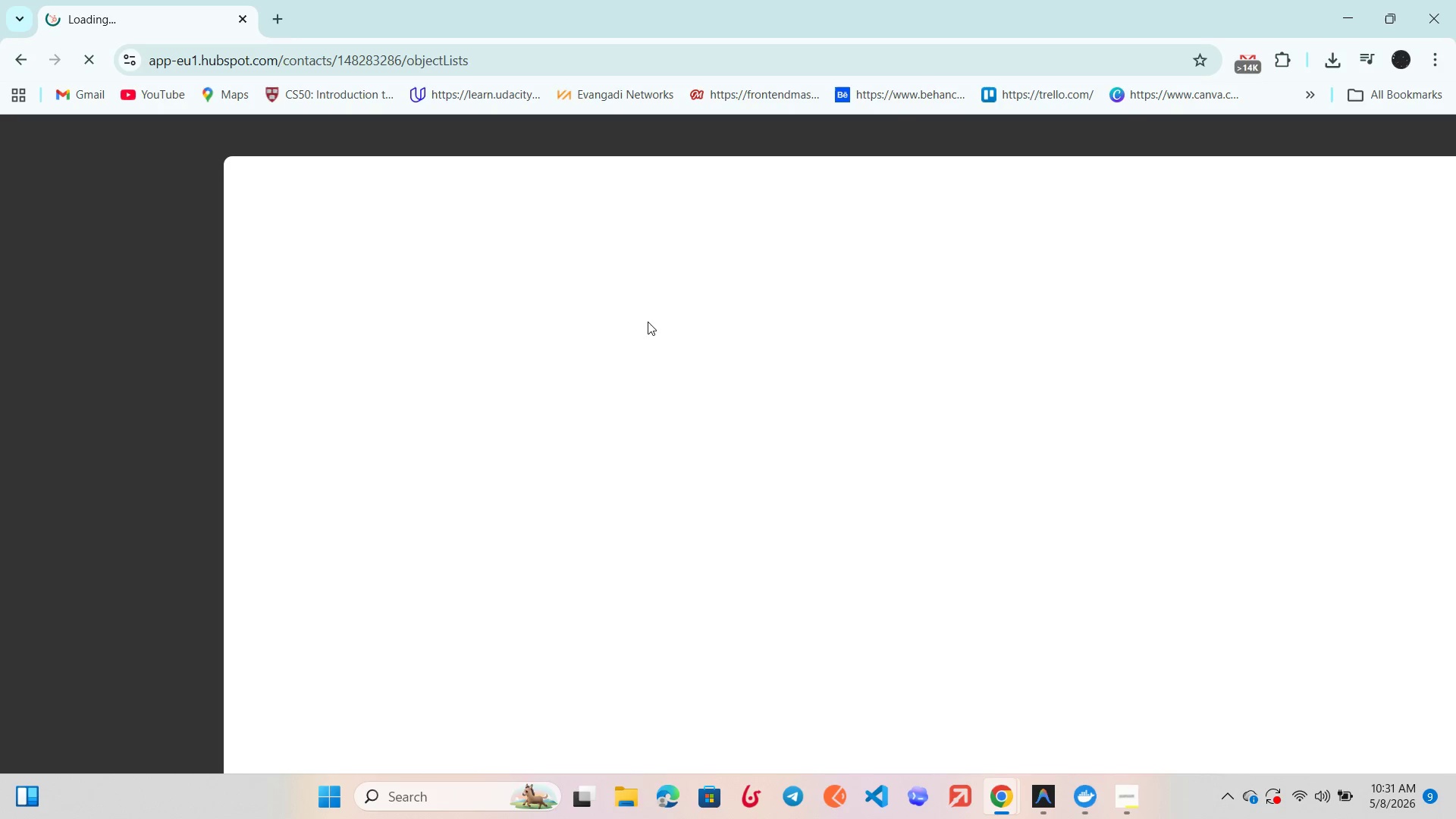 
wait(13.81)
 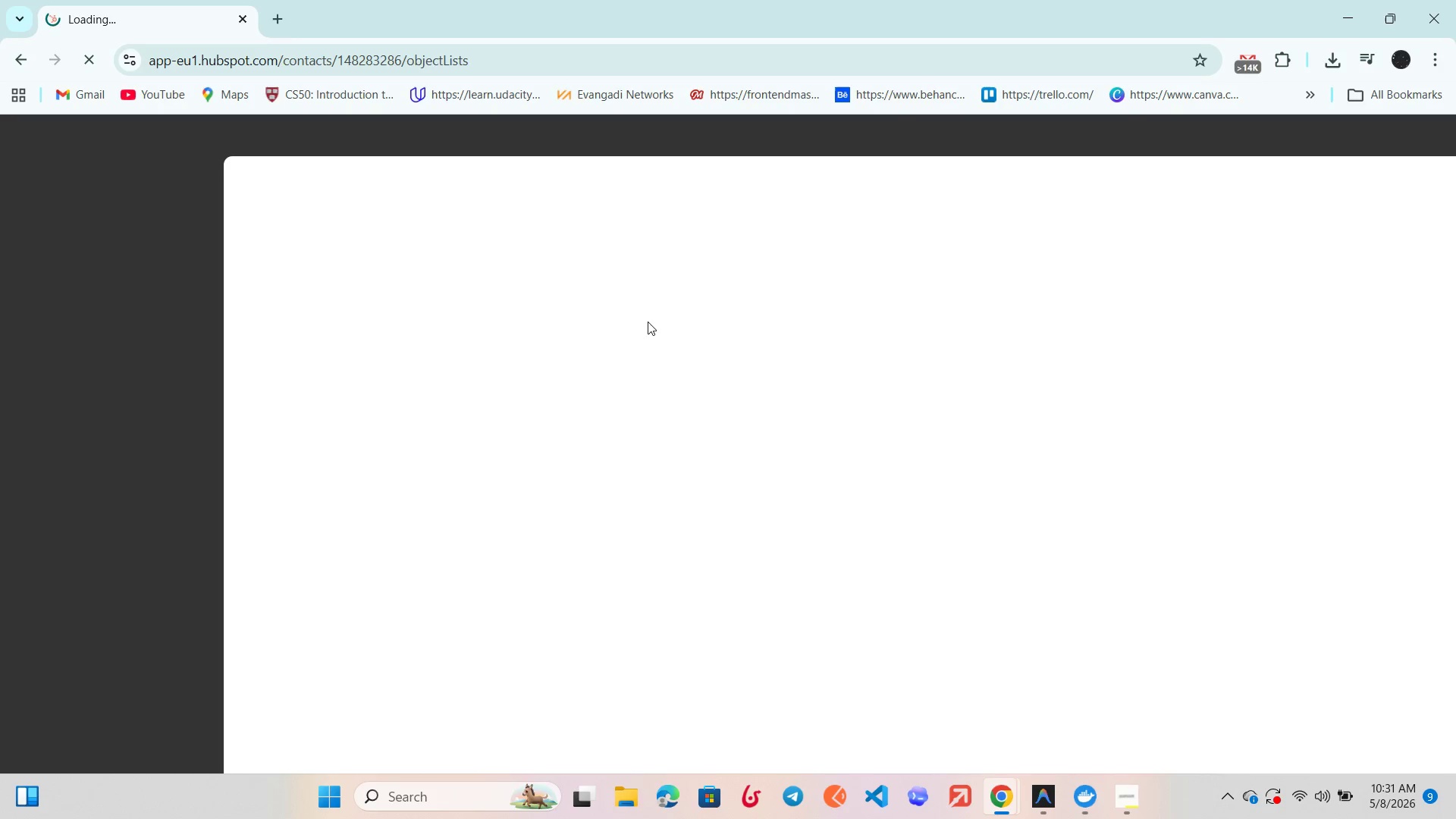 
hold_key(key=VolumeUp, duration=0.7)
 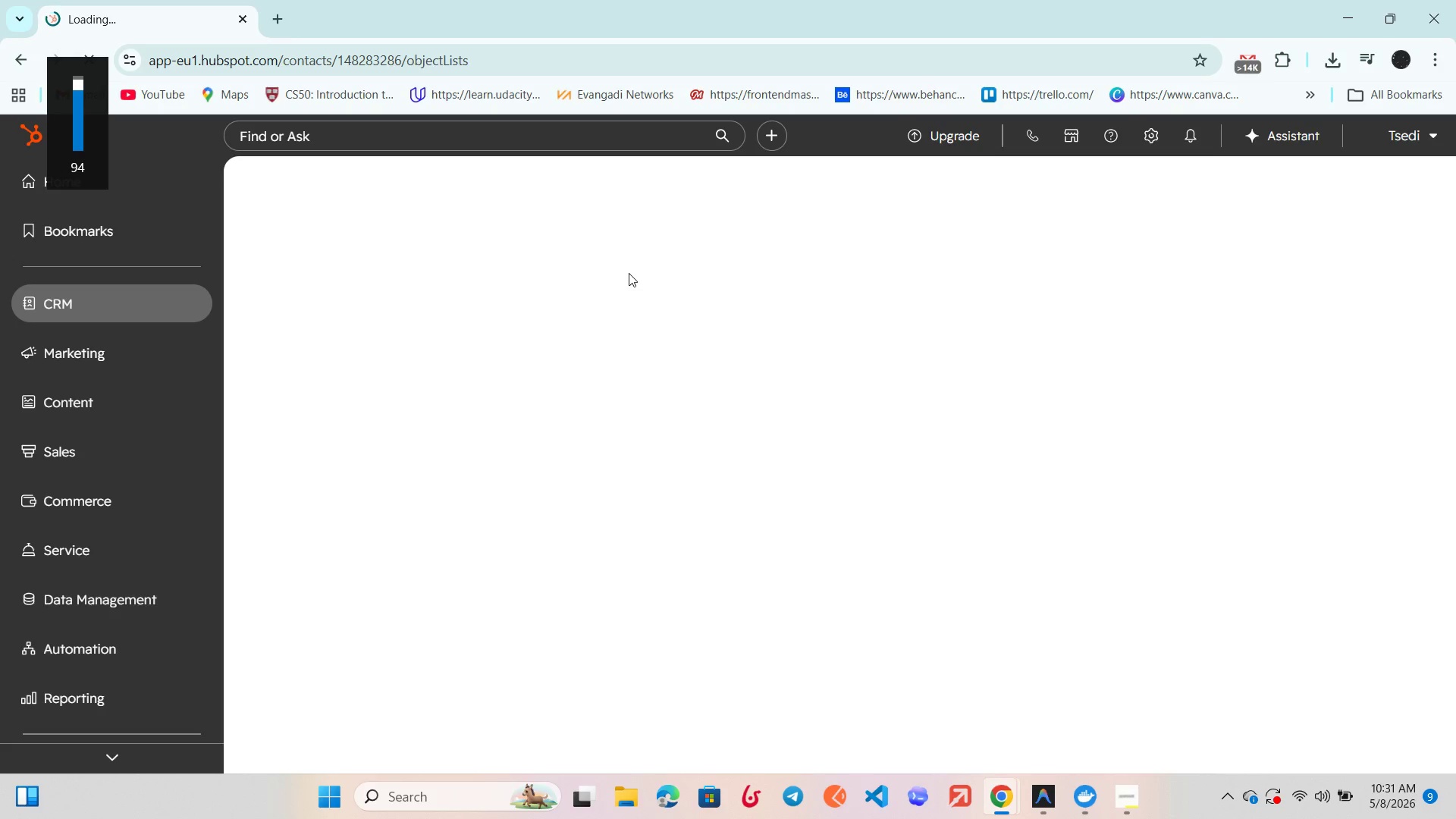 
hold_key(key=VolumeDown, duration=0.58)
 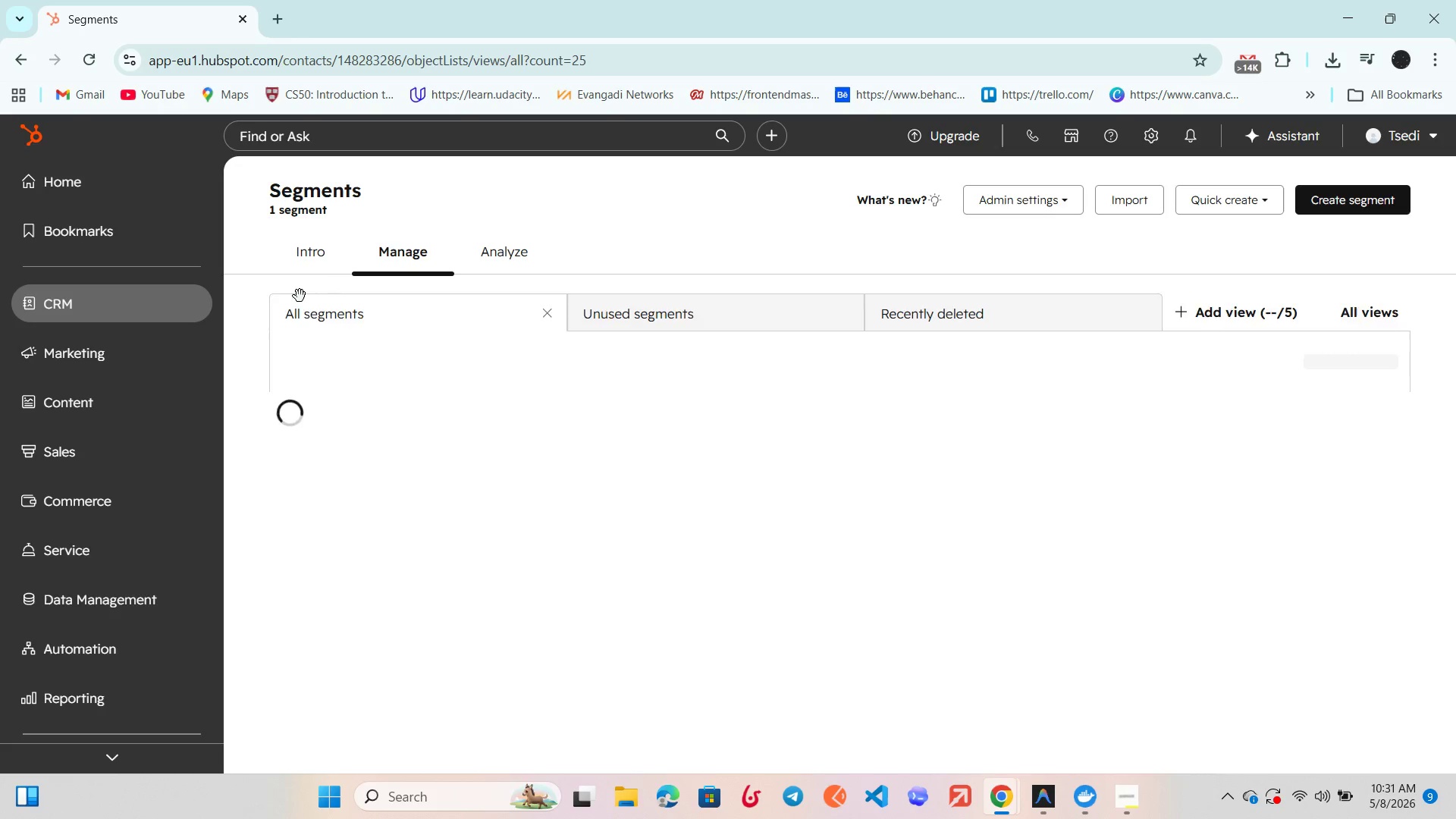 
wait(7.8)
 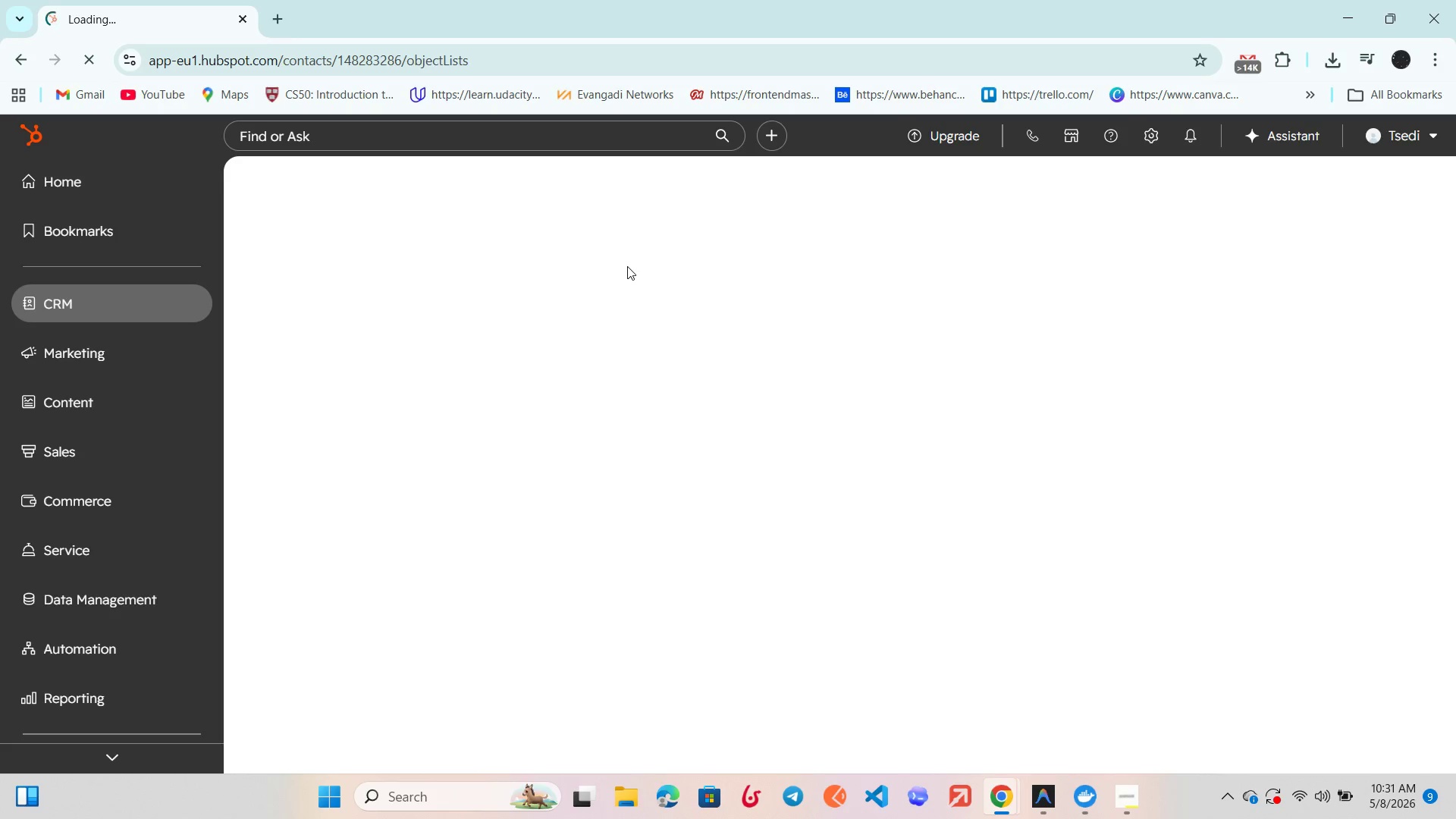 
left_click([294, 451])
 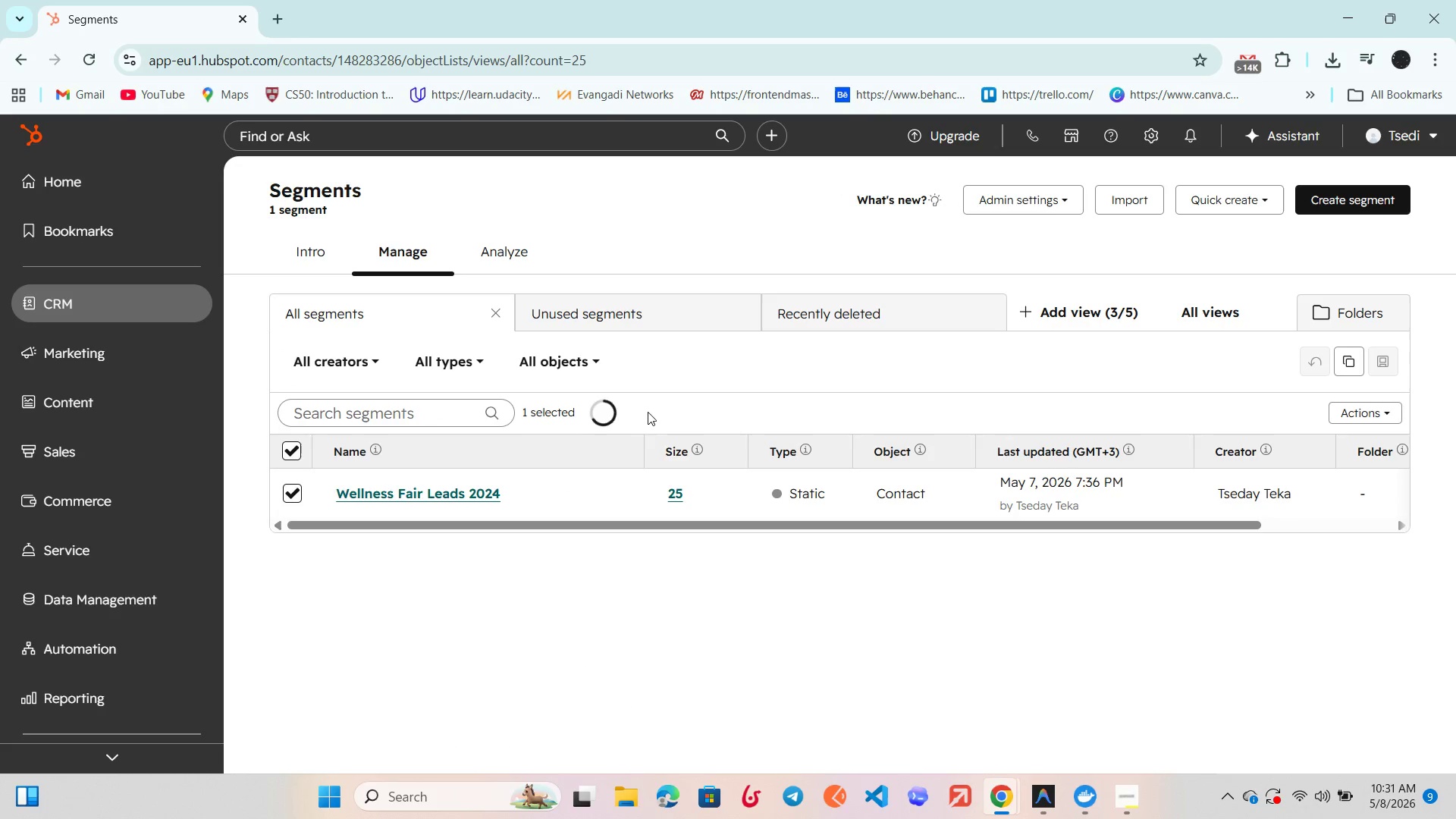 
mouse_move([698, 406])
 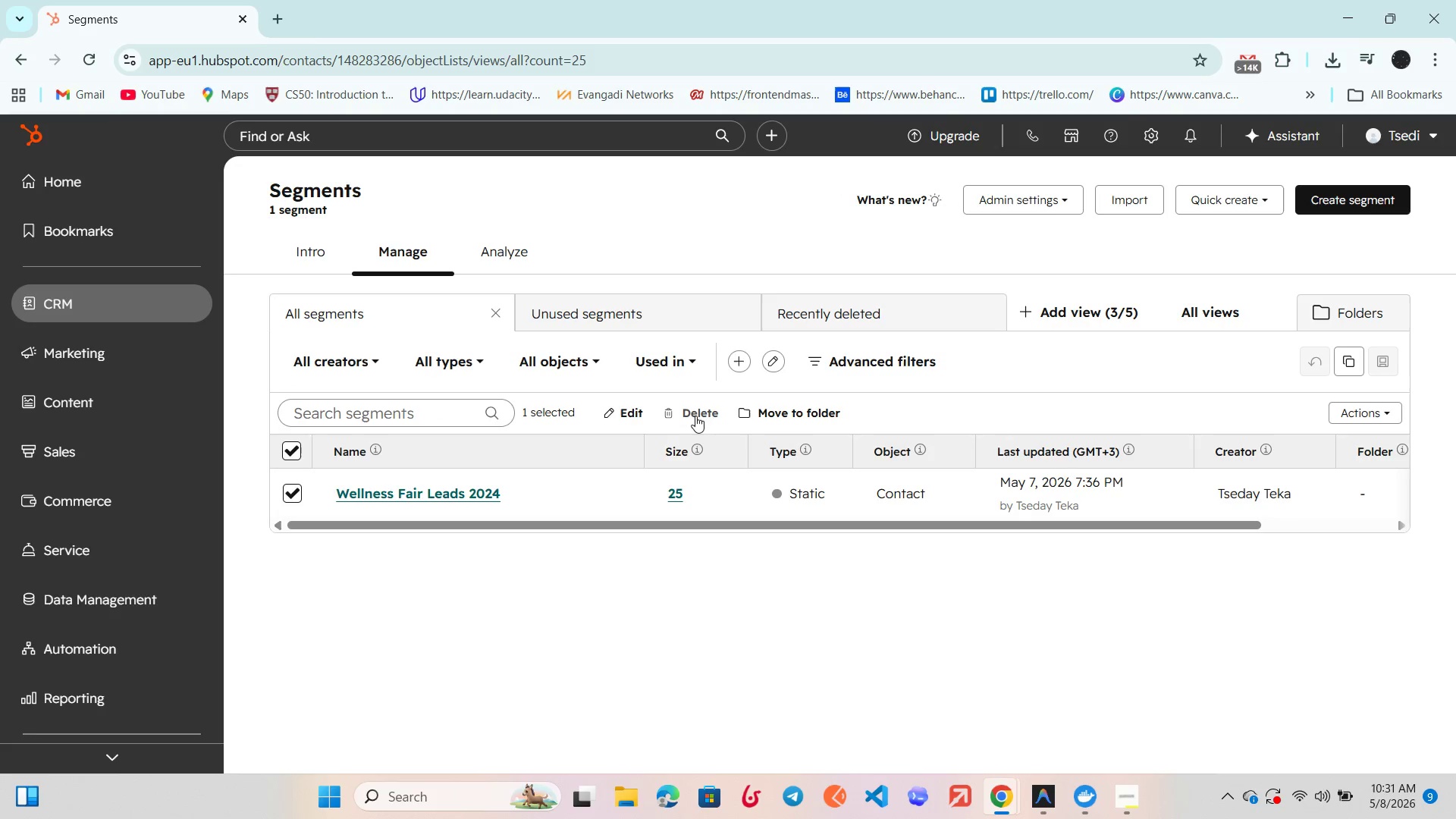 
left_click([698, 413])
 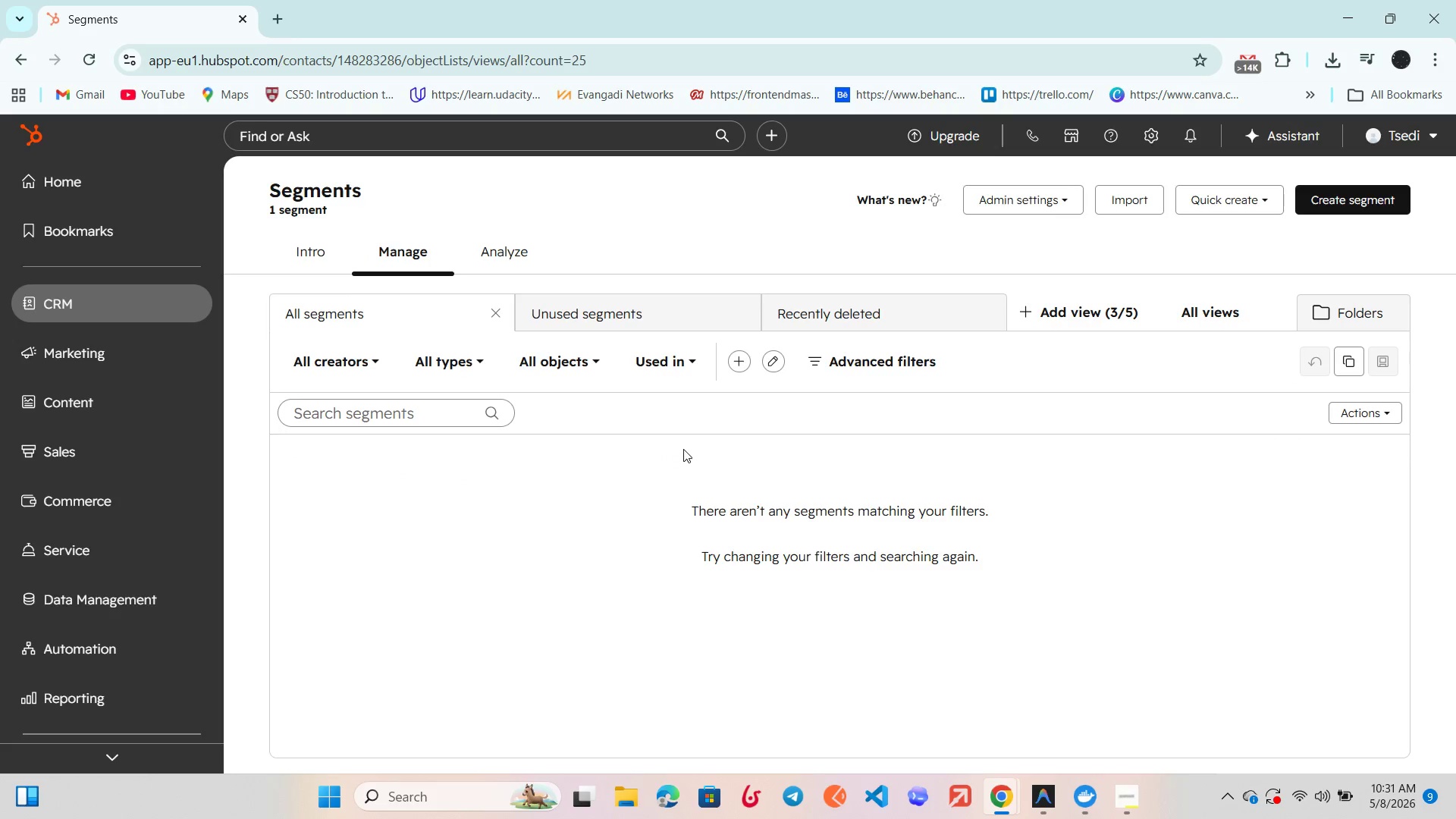 
left_click([112, 302])
 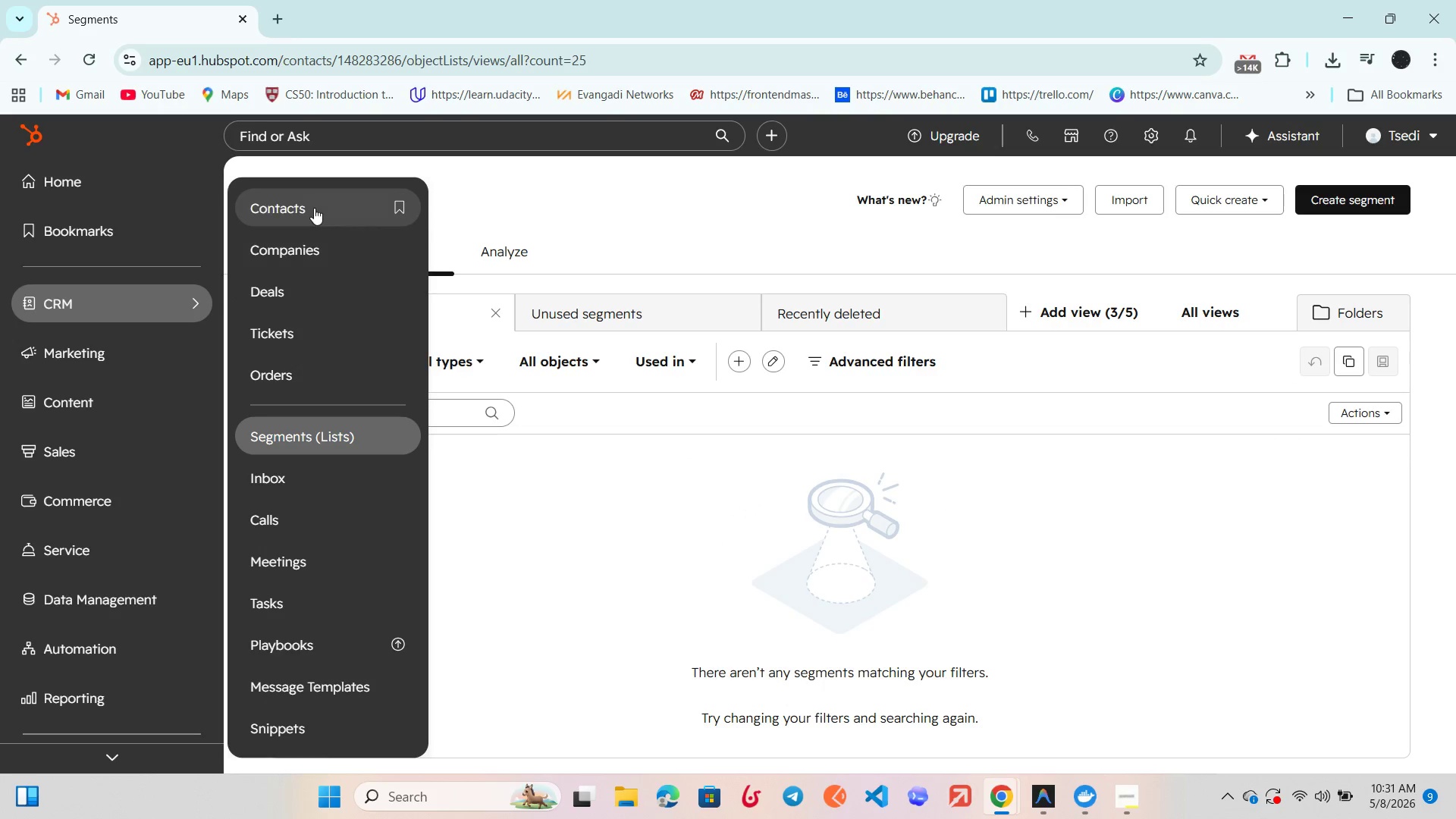 
left_click([314, 208])
 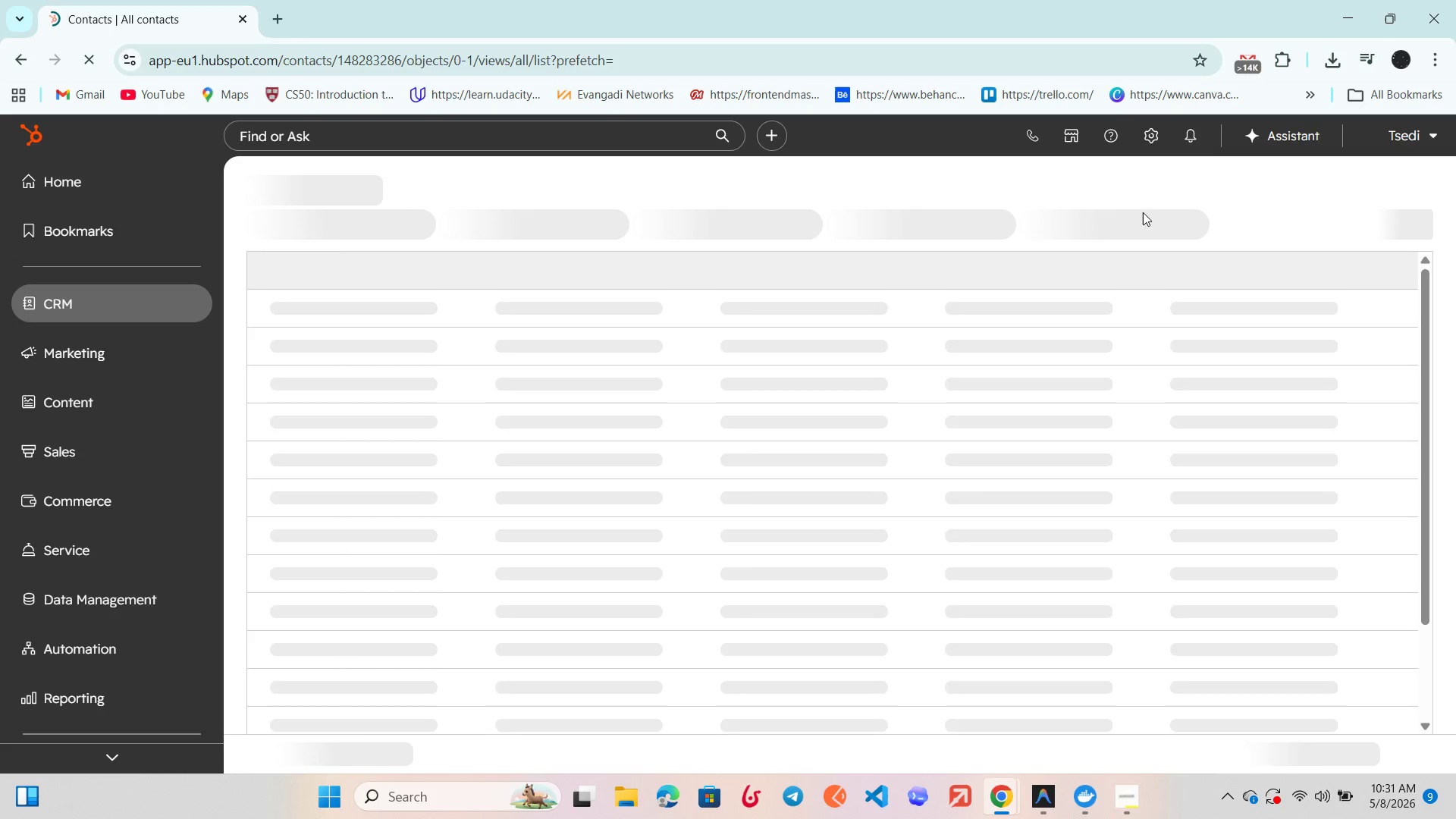 
mouse_move([1393, 198])
 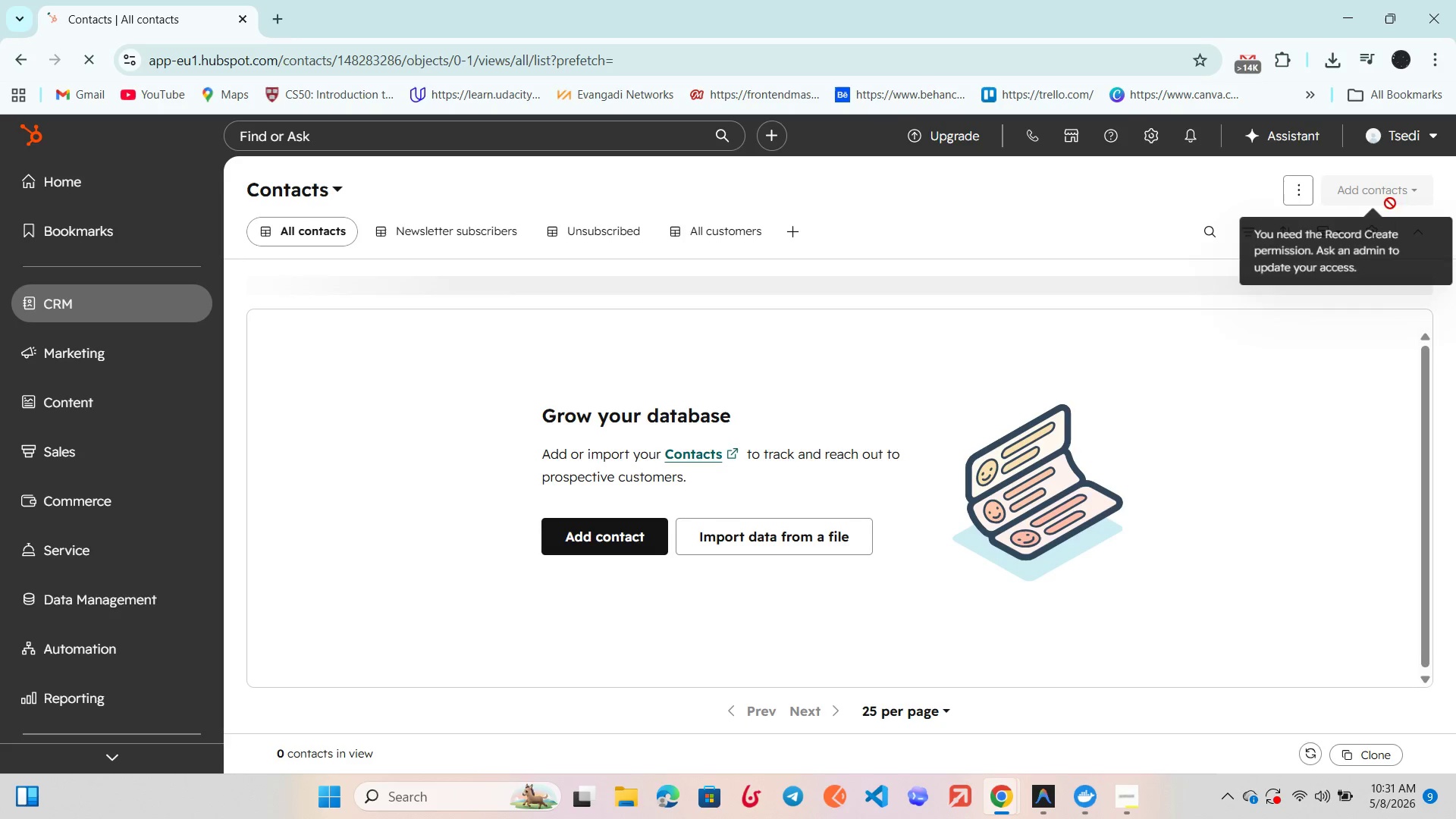 
mouse_move([1375, 197])
 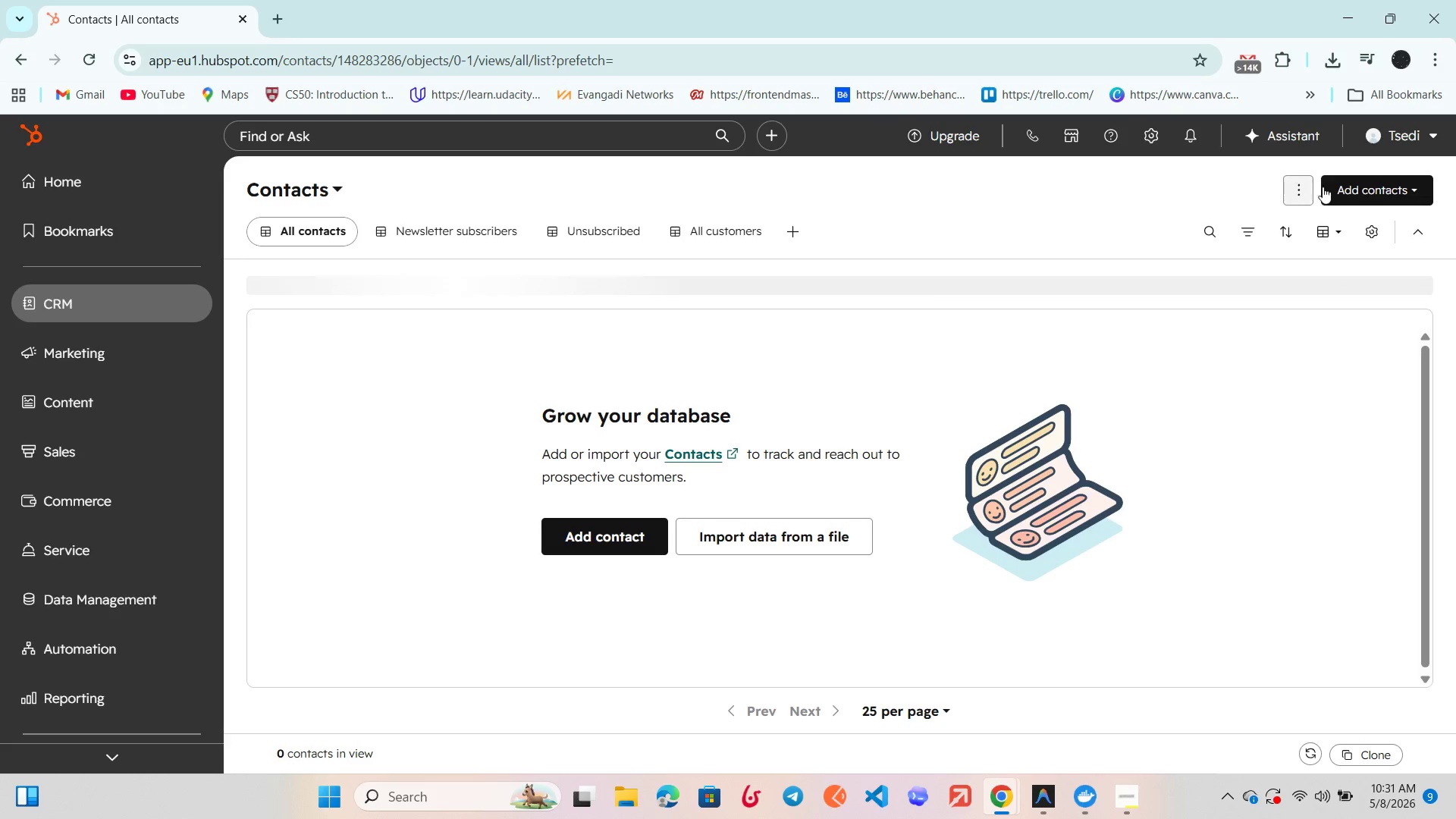 
left_click([1376, 188])
 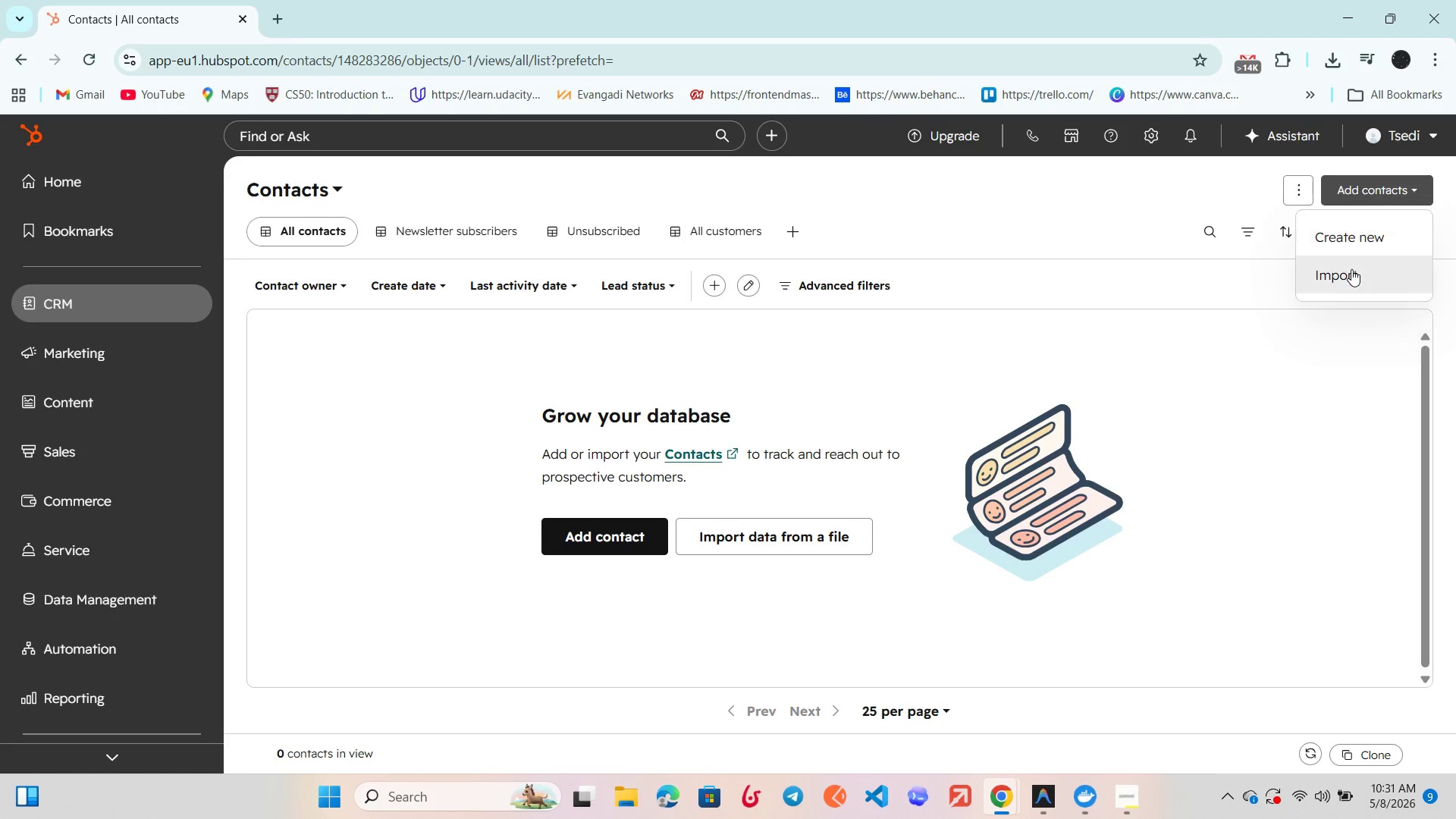 
left_click([1351, 269])
 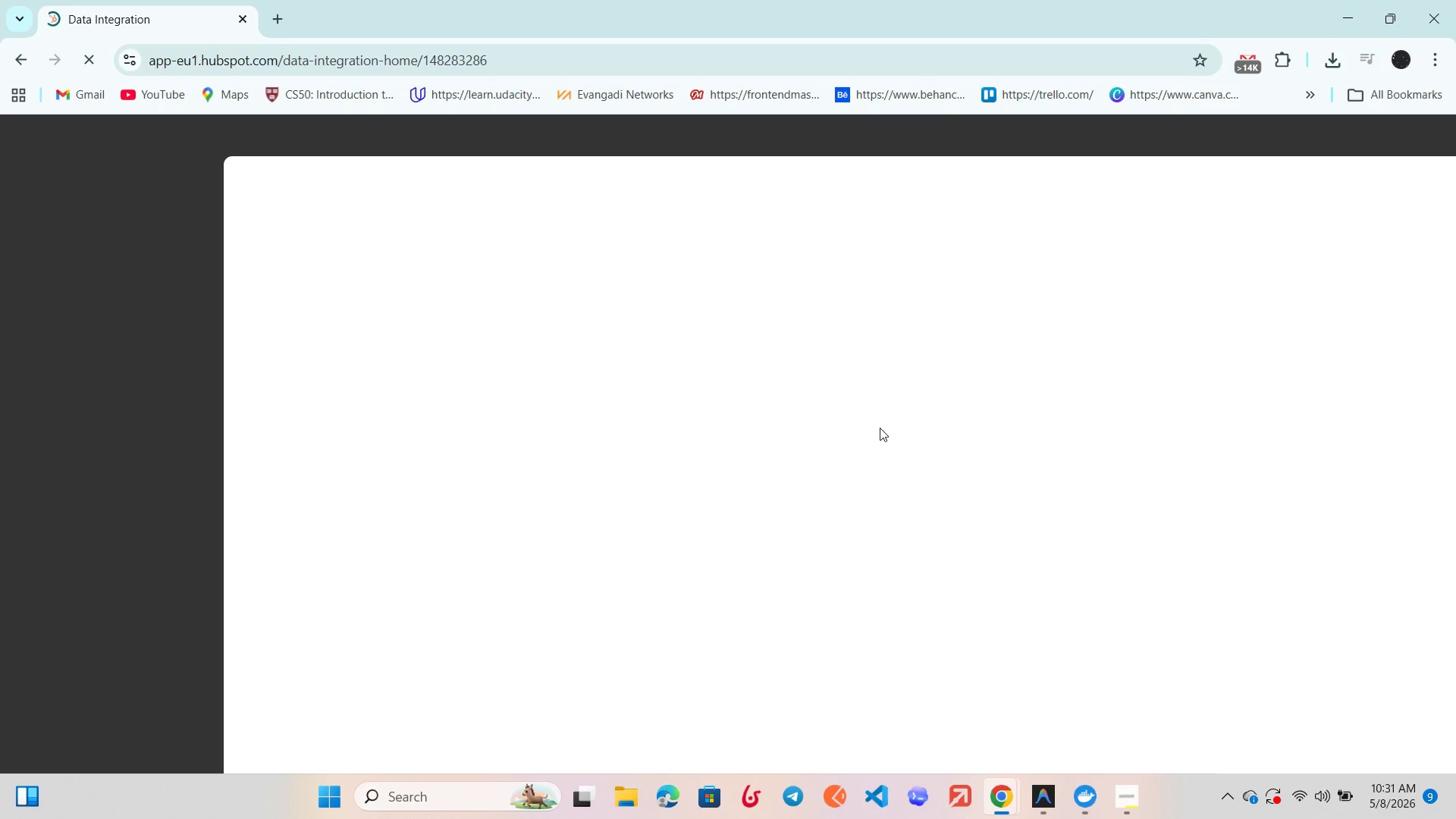 
mouse_move([774, 428])
 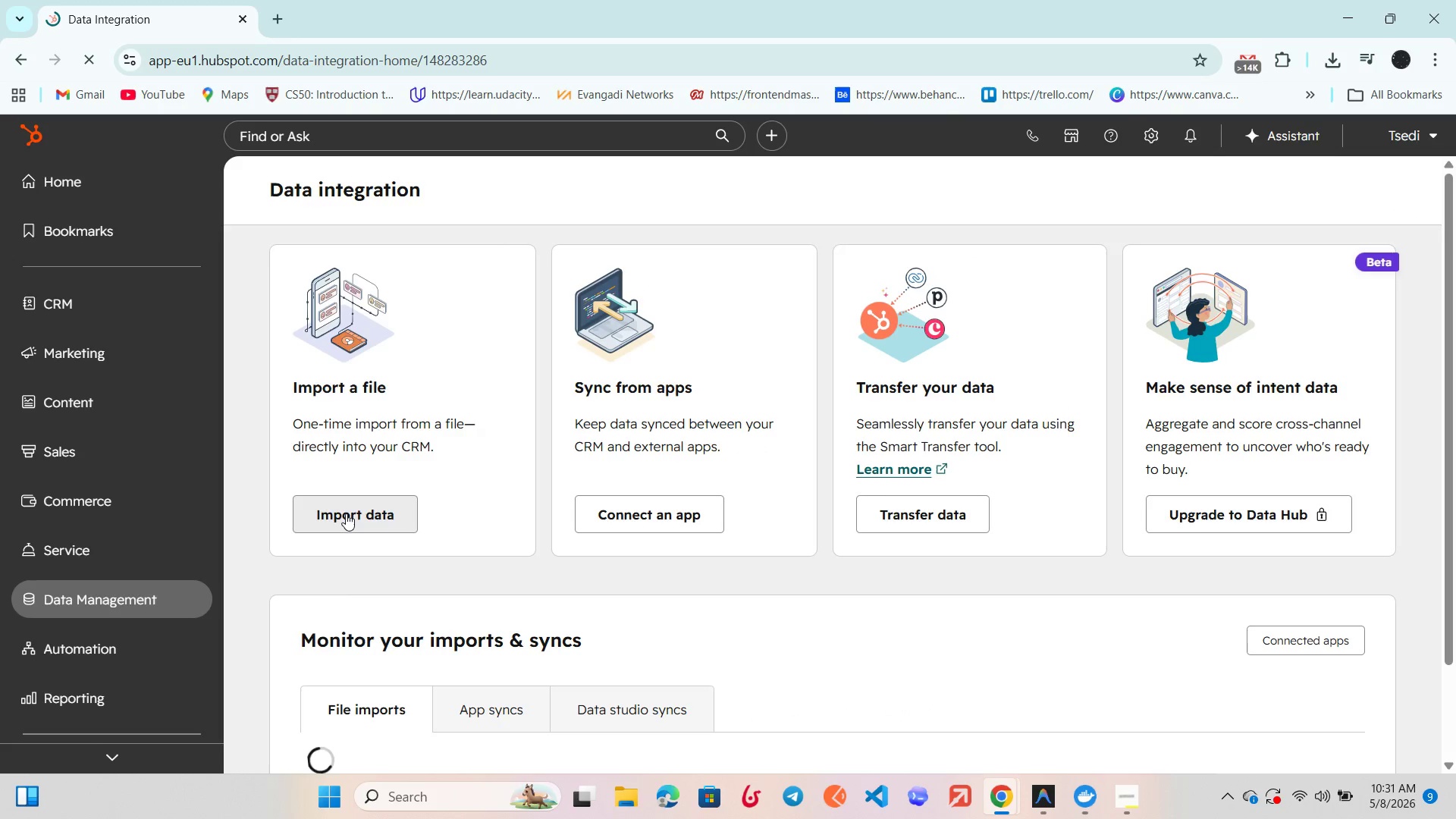 
left_click([346, 513])
 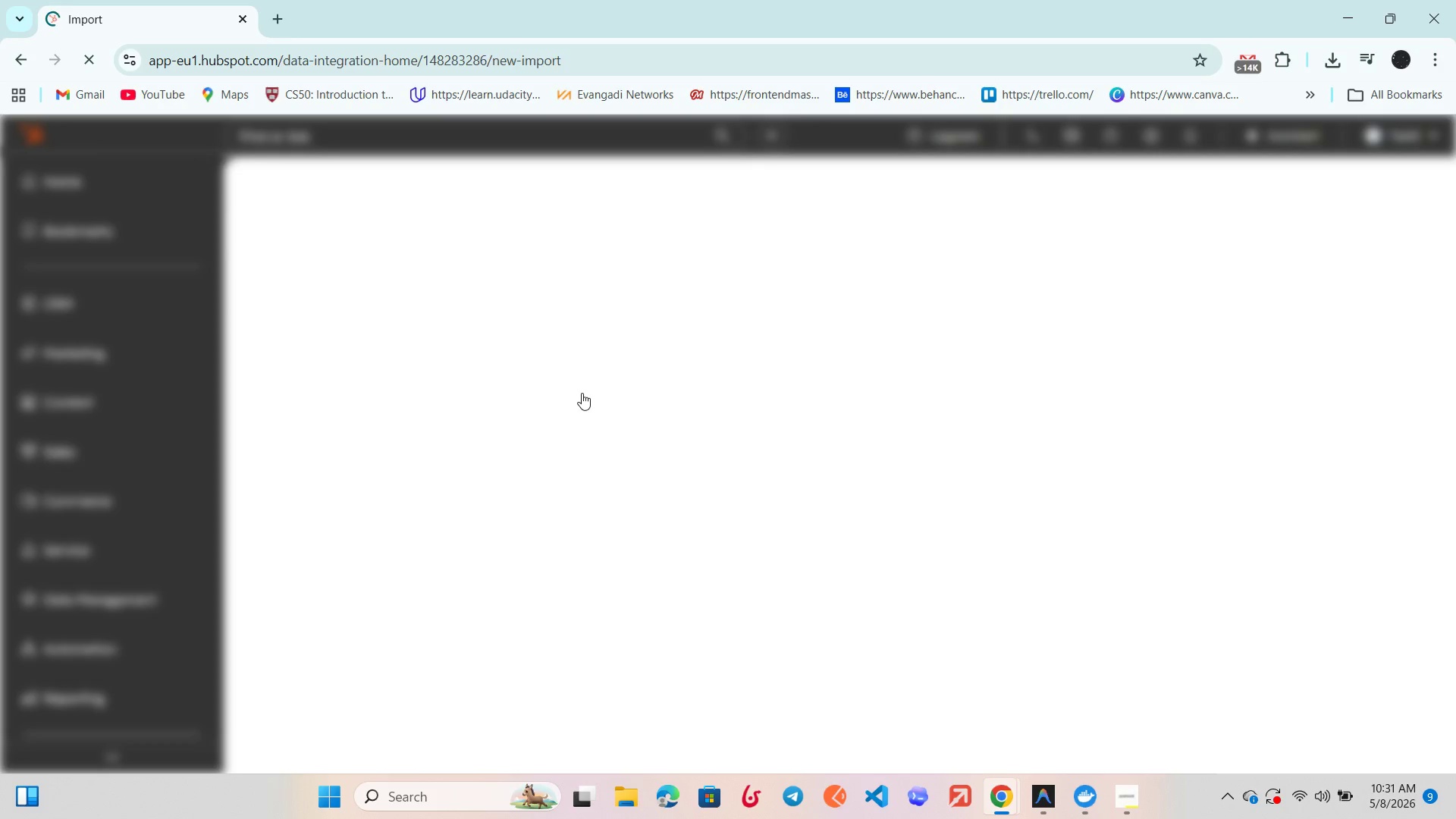 
left_click([580, 393])
 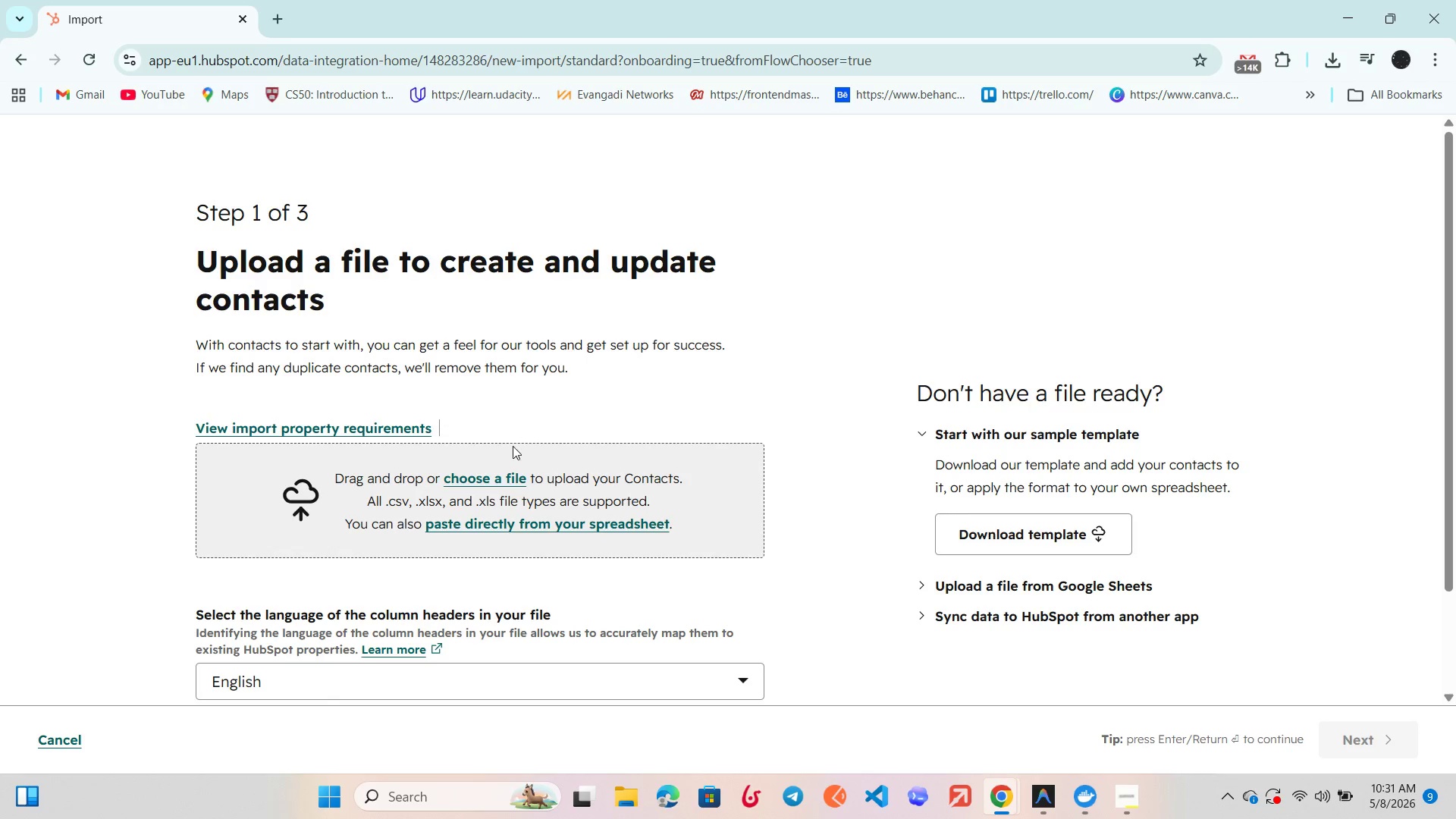 
left_click([494, 476])
 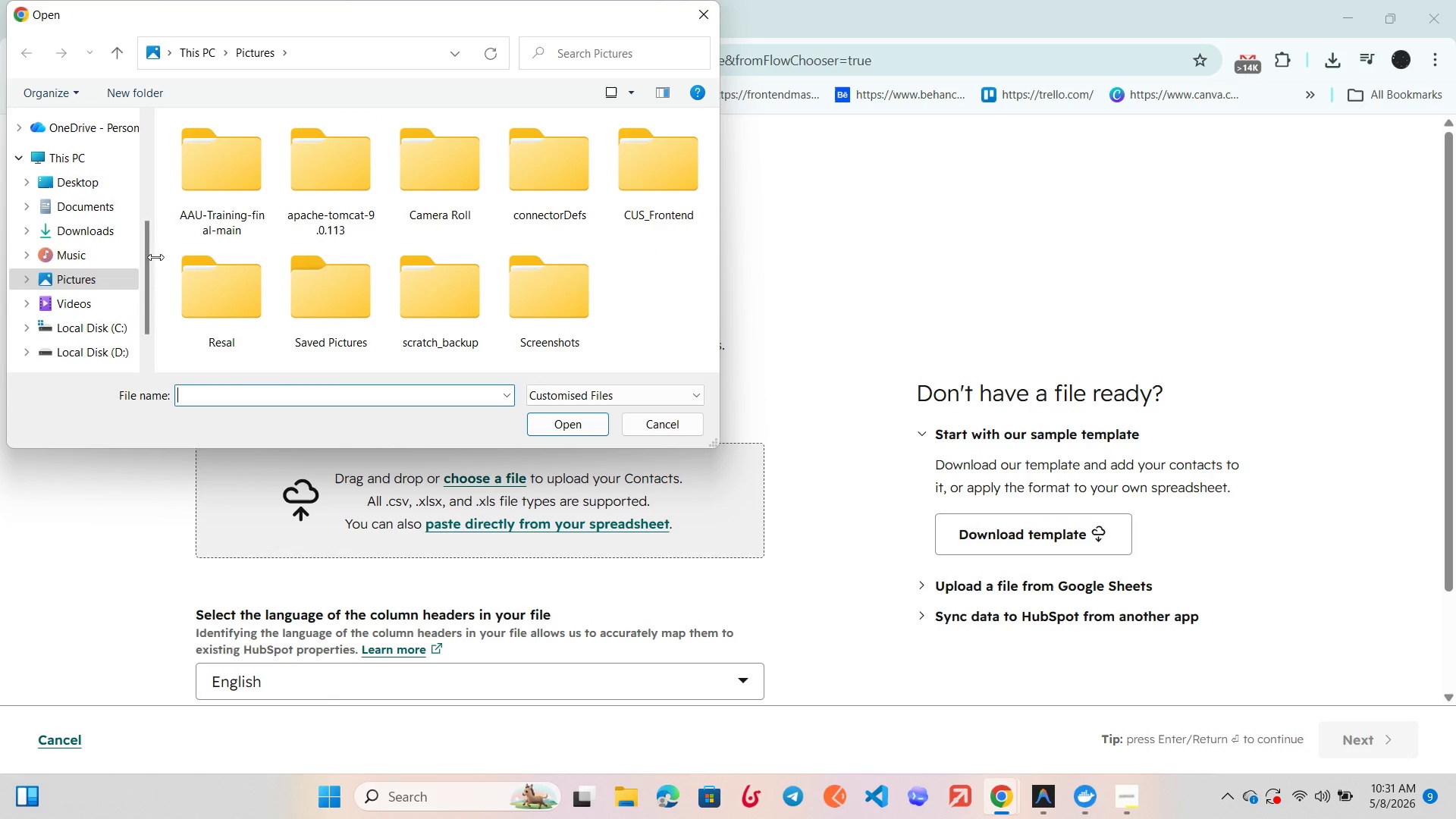 
left_click([68, 233])
 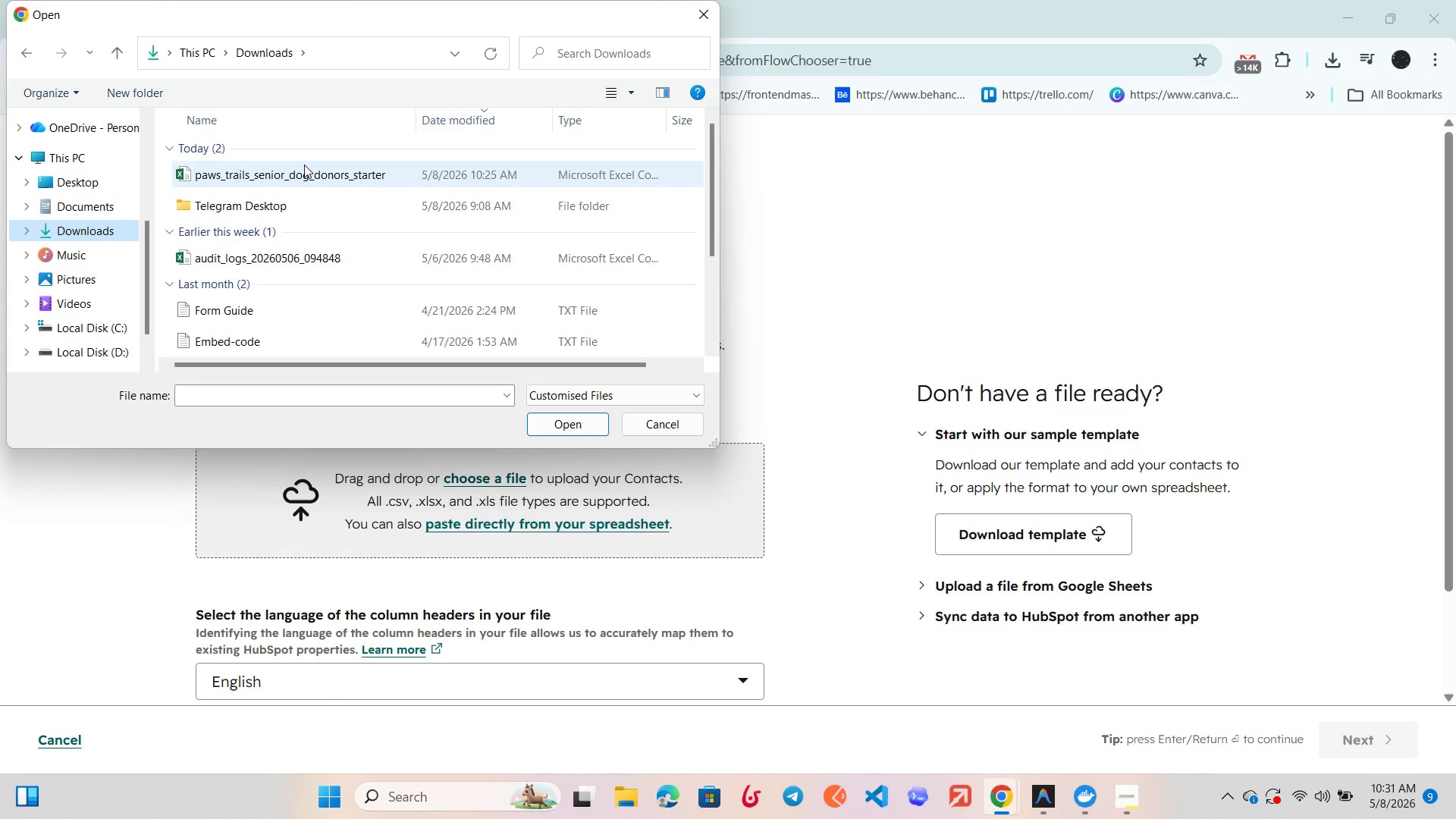 
left_click([304, 165])
 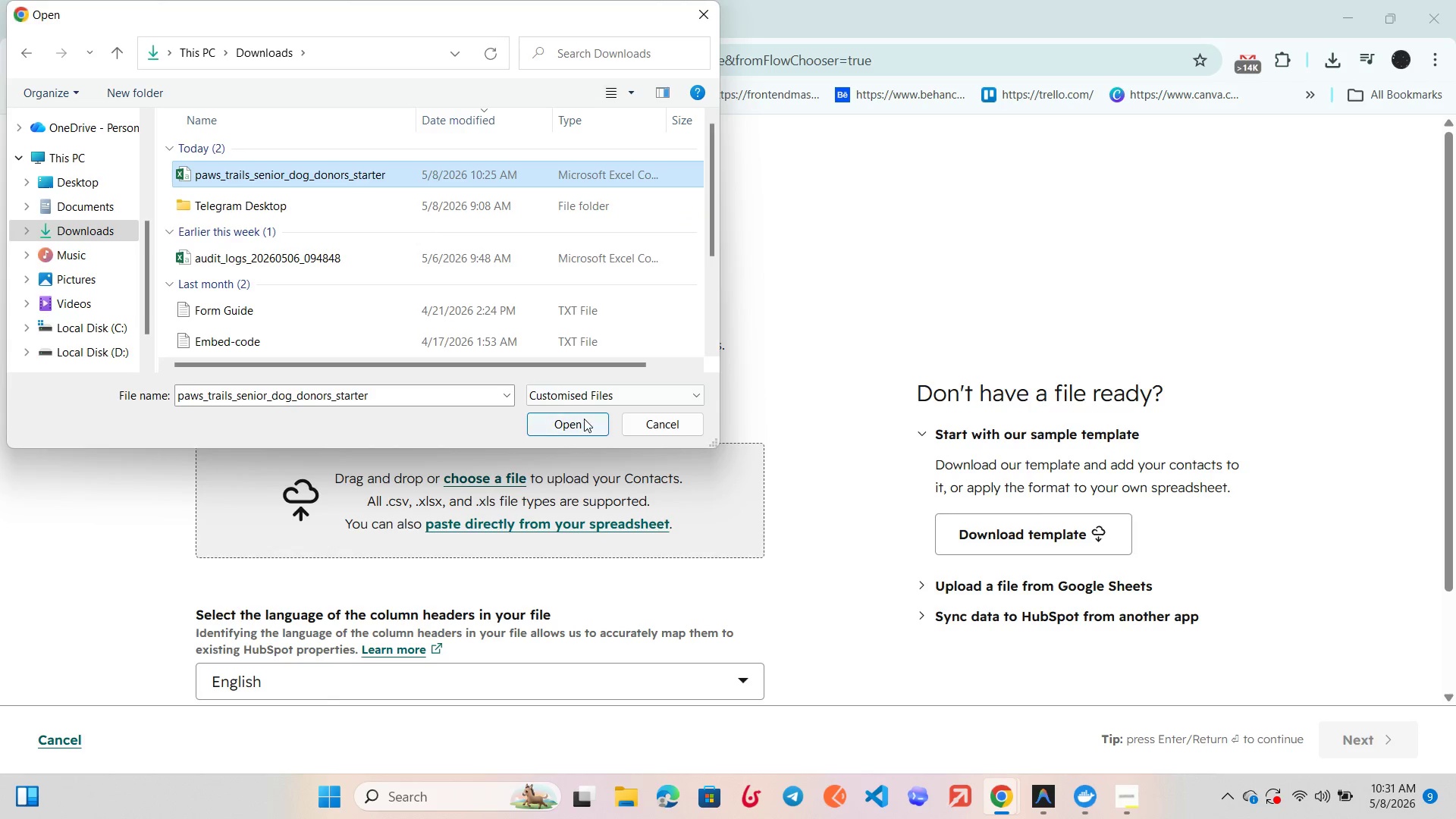 
left_click([584, 419])
 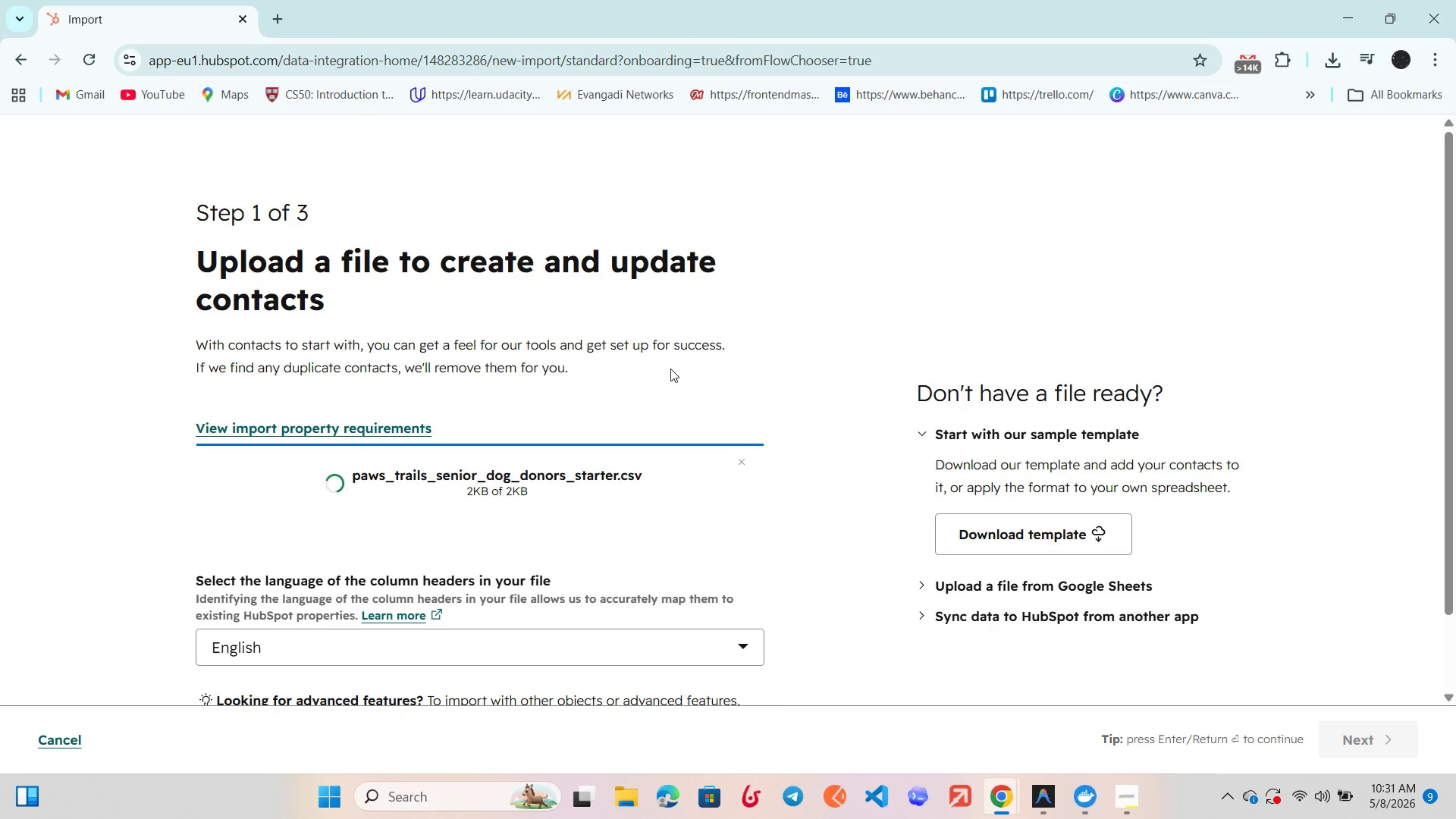 
scroll: coordinate [670, 369], scroll_direction: down, amount: 3.0
 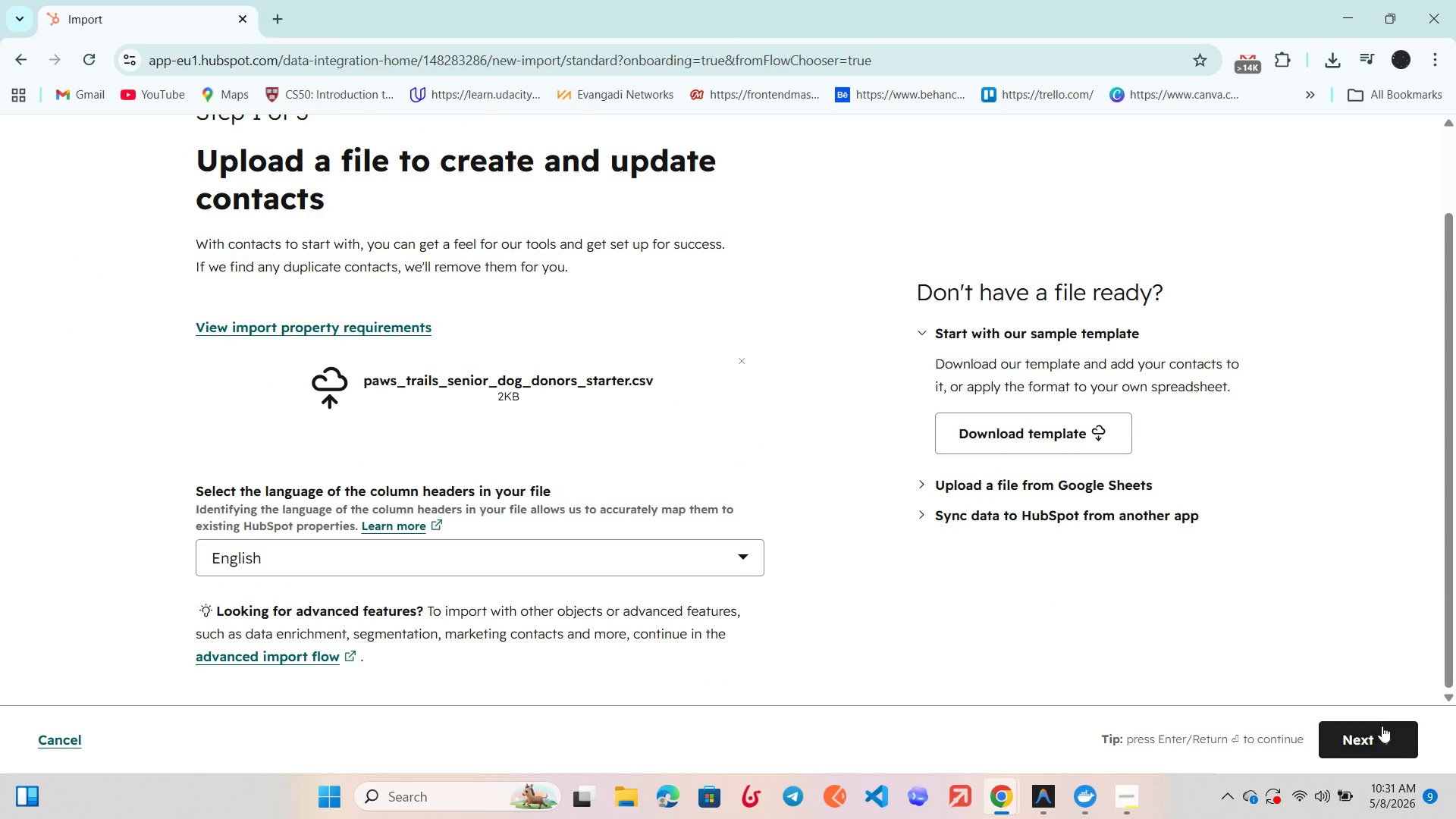 
left_click([1382, 727])
 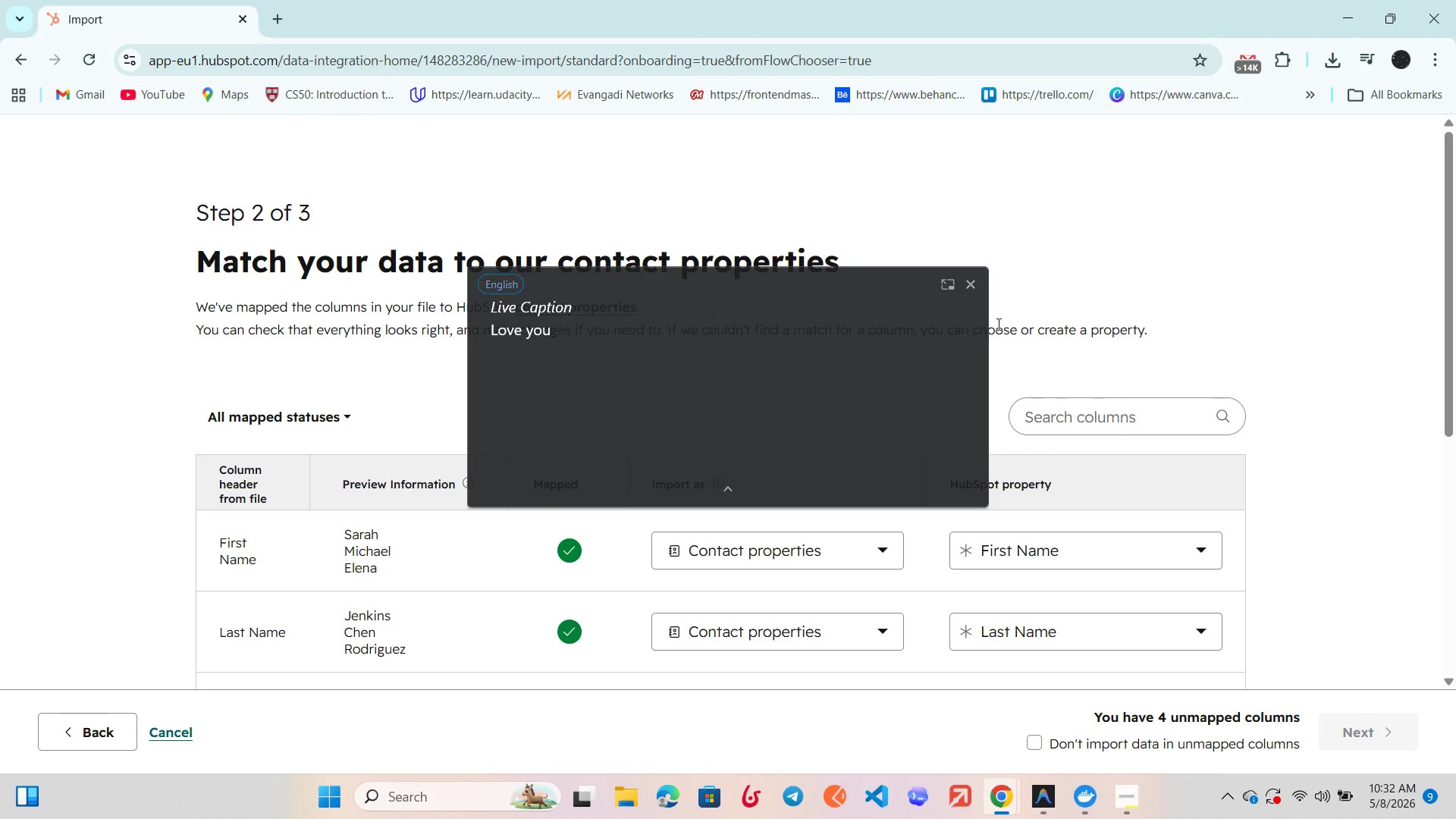 
left_click([969, 287])
 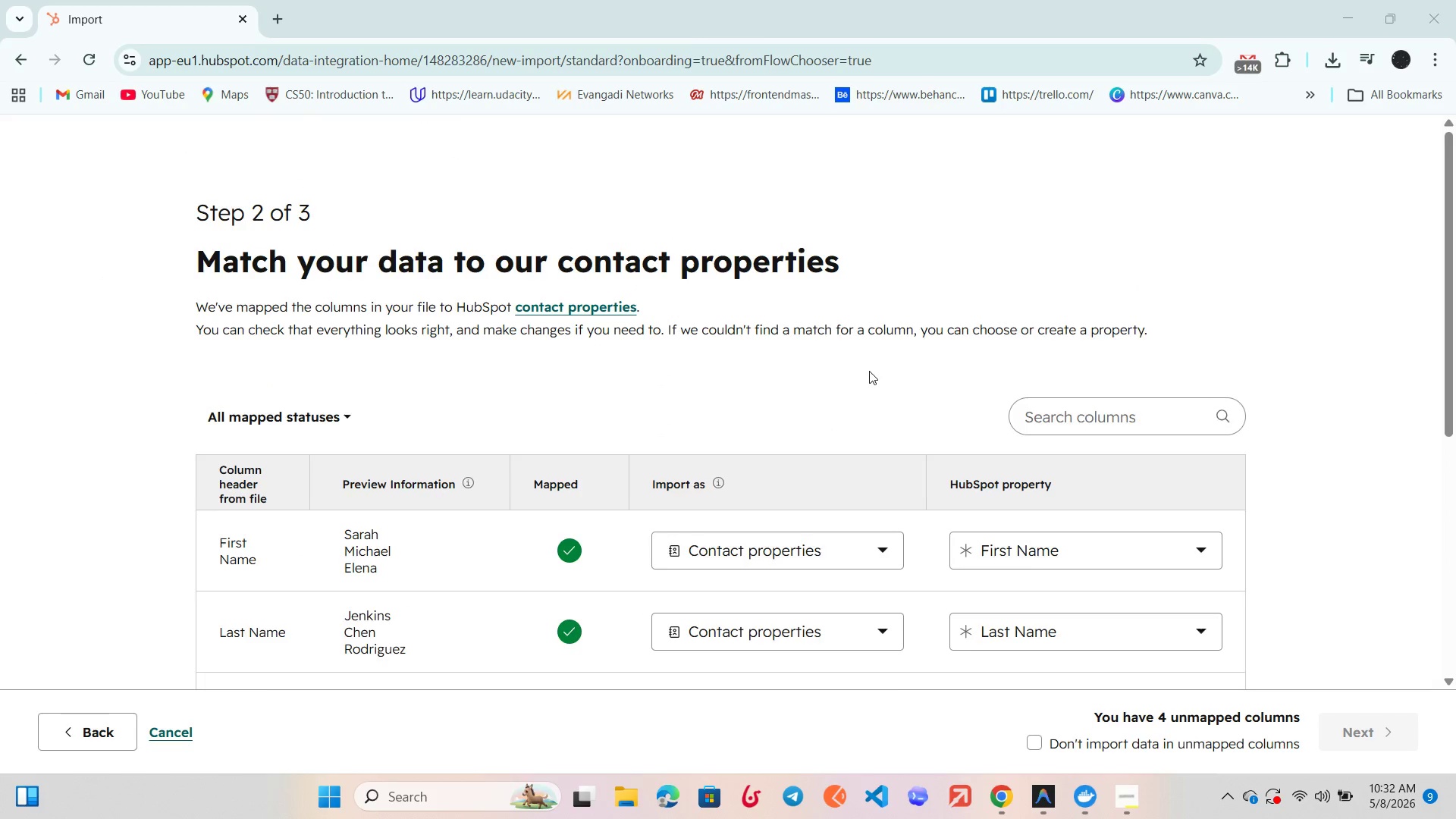 
scroll: coordinate [869, 373], scroll_direction: down, amount: 4.0
 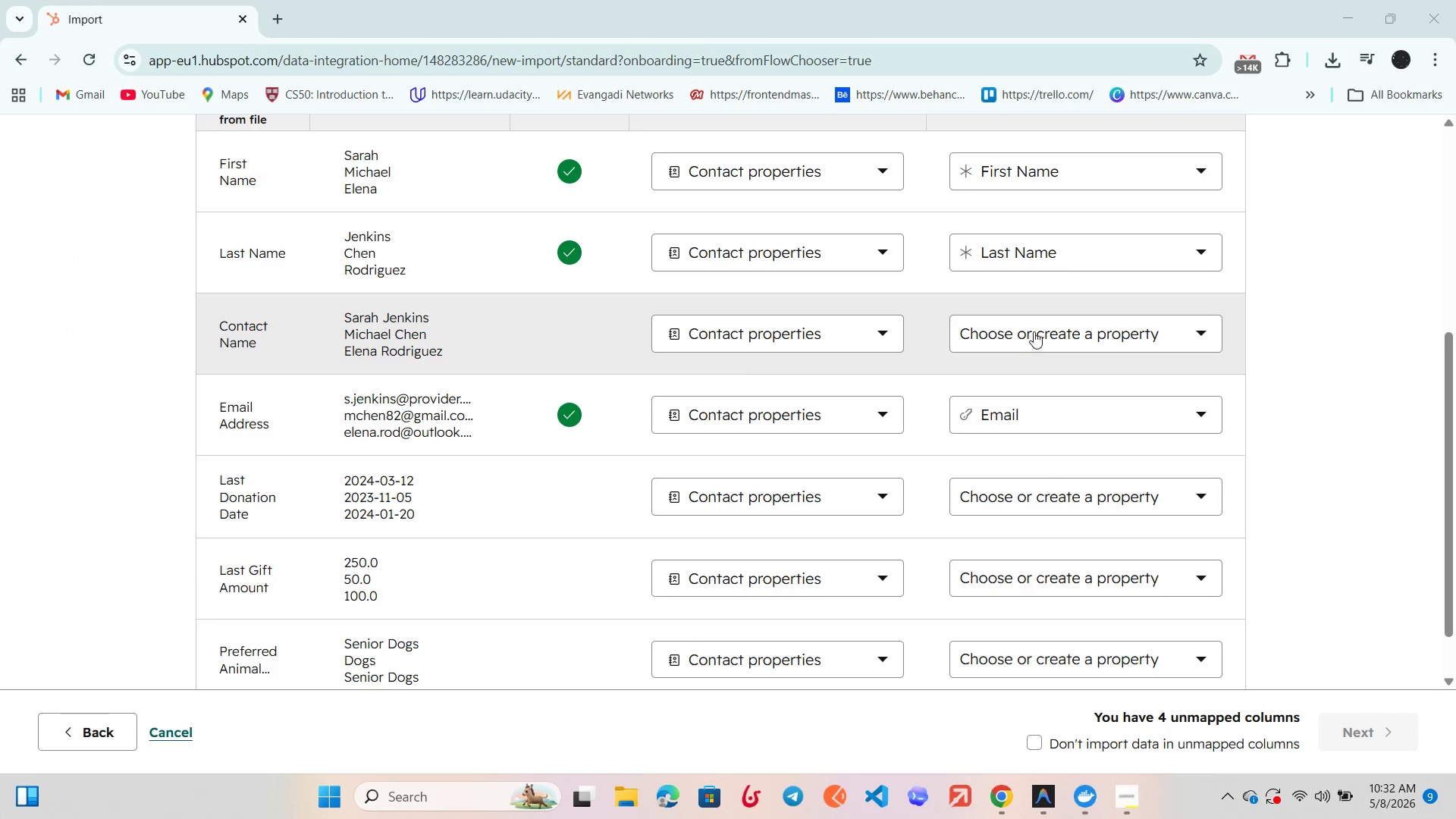 
left_click([1034, 331])
 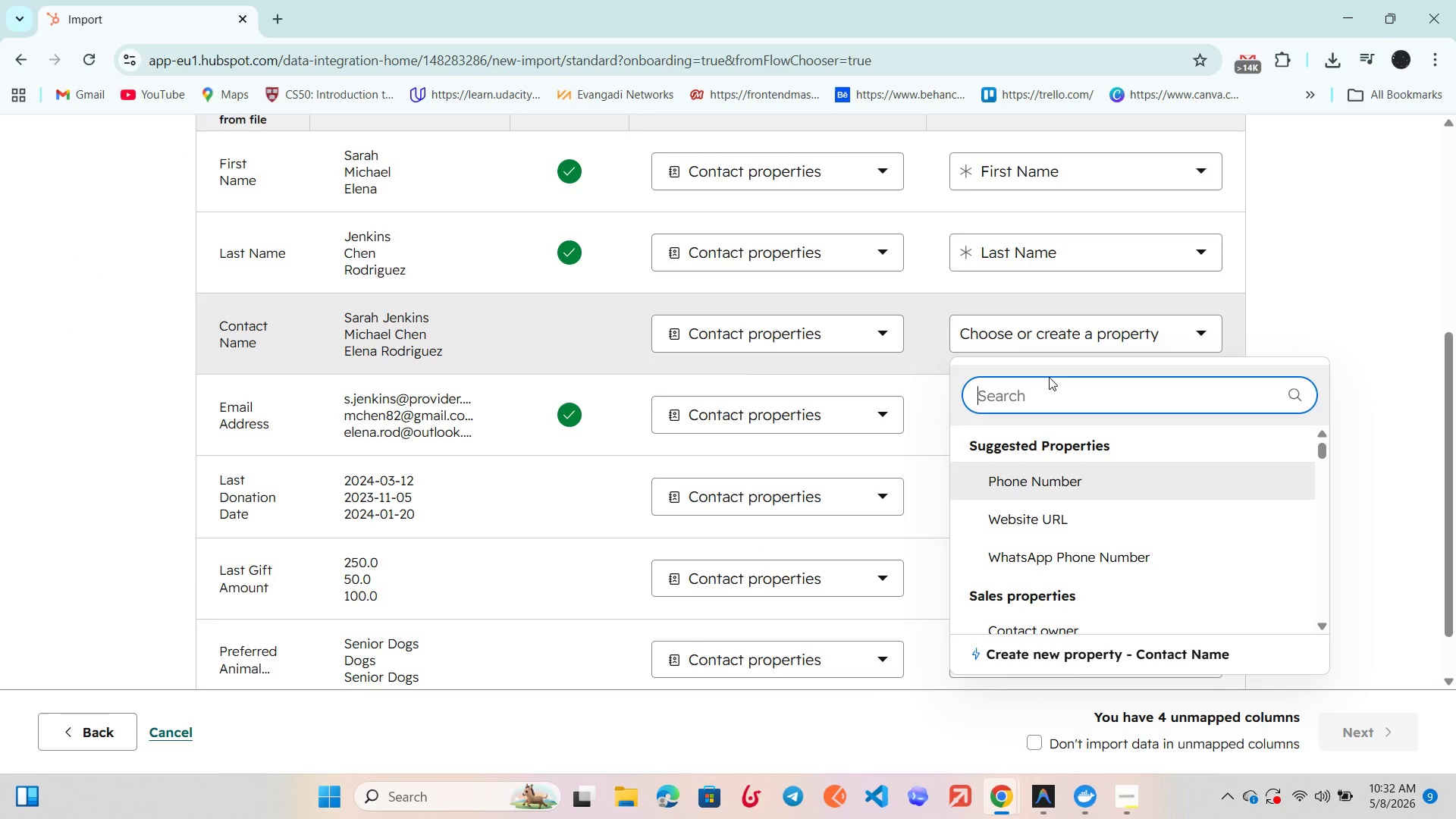 
scroll: coordinate [1067, 511], scroll_direction: down, amount: 2.0
 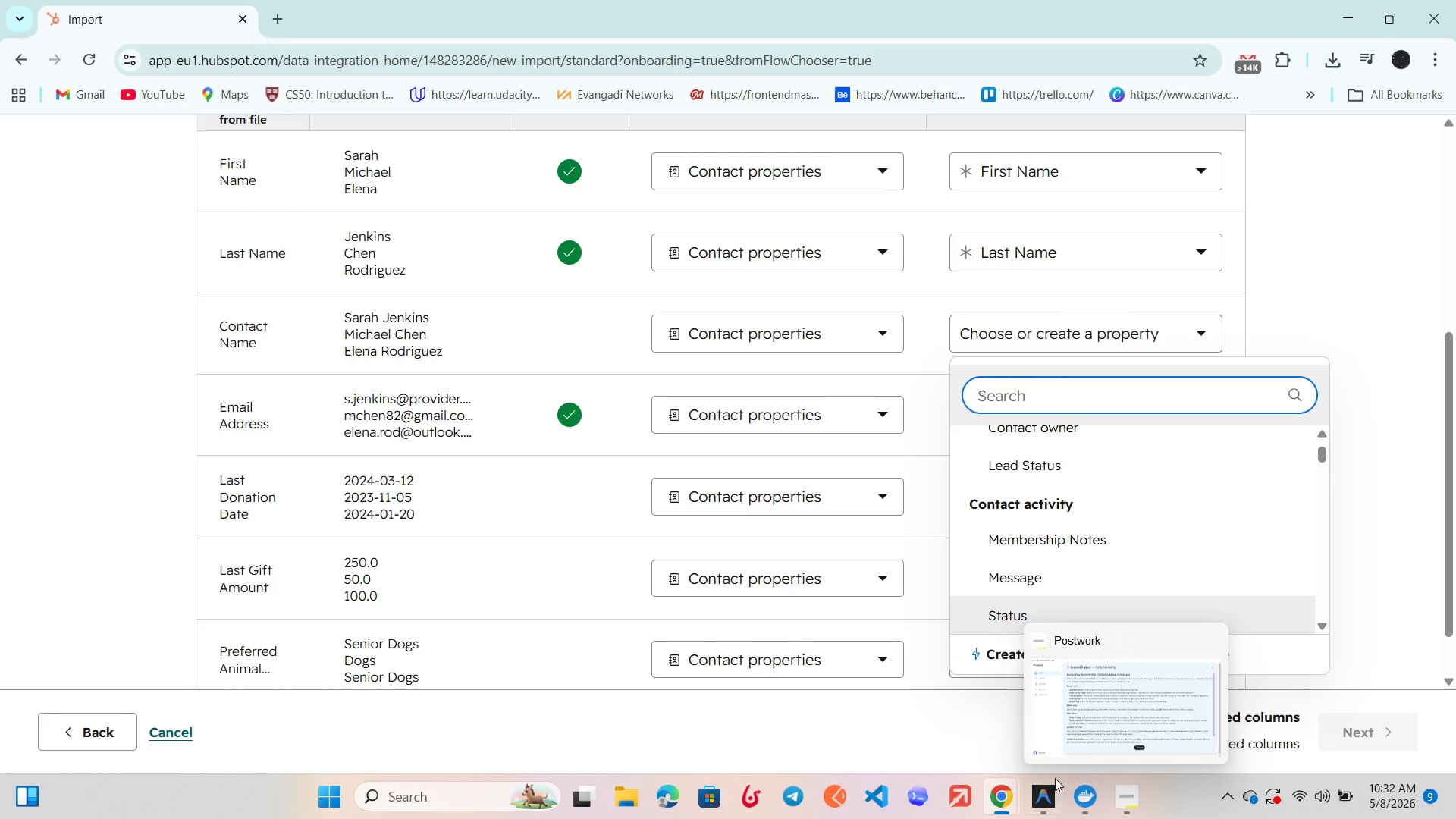 
left_click([1123, 795])